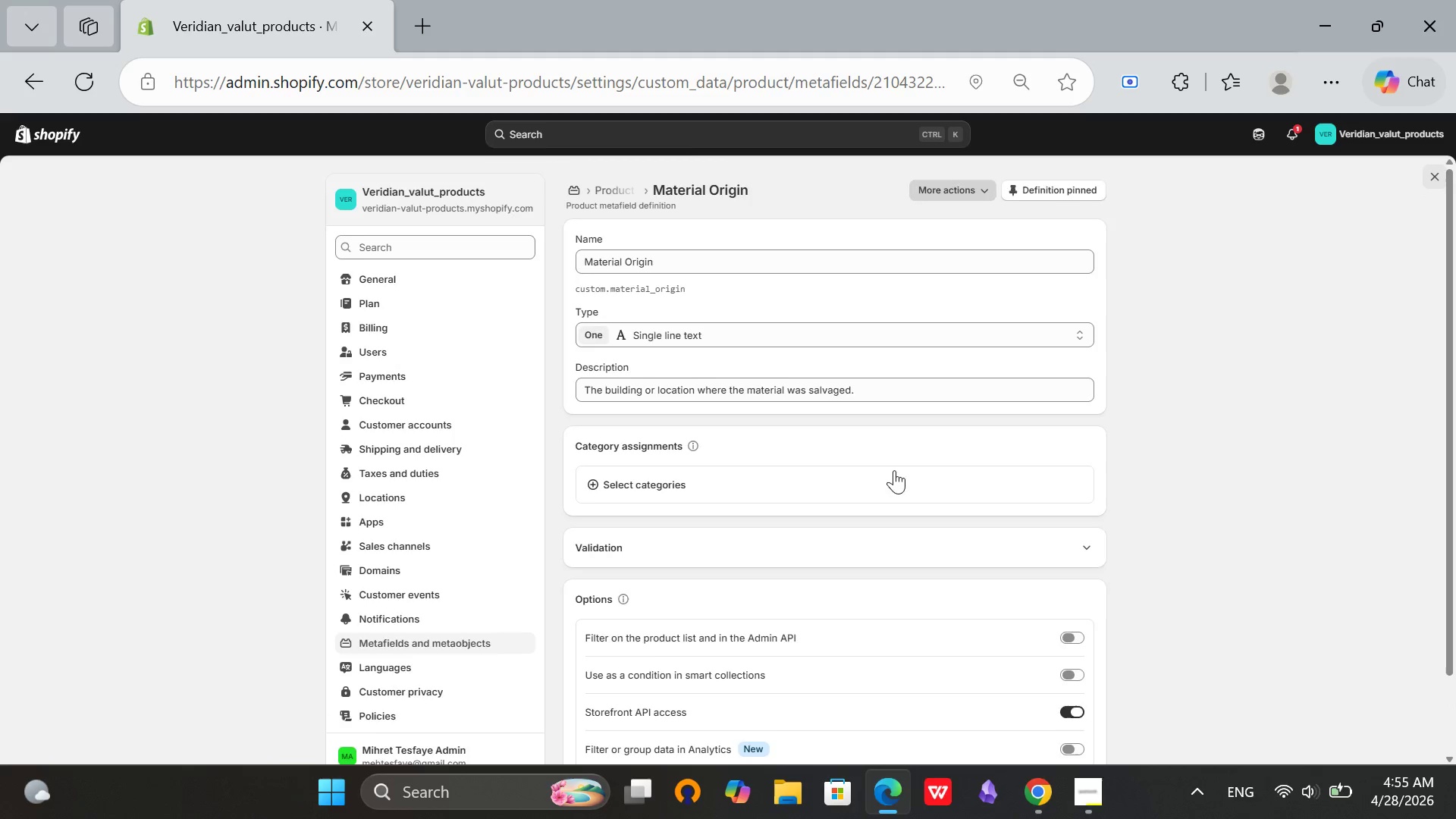 
scroll: coordinate [895, 480], scroll_direction: down, amount: 2.0
 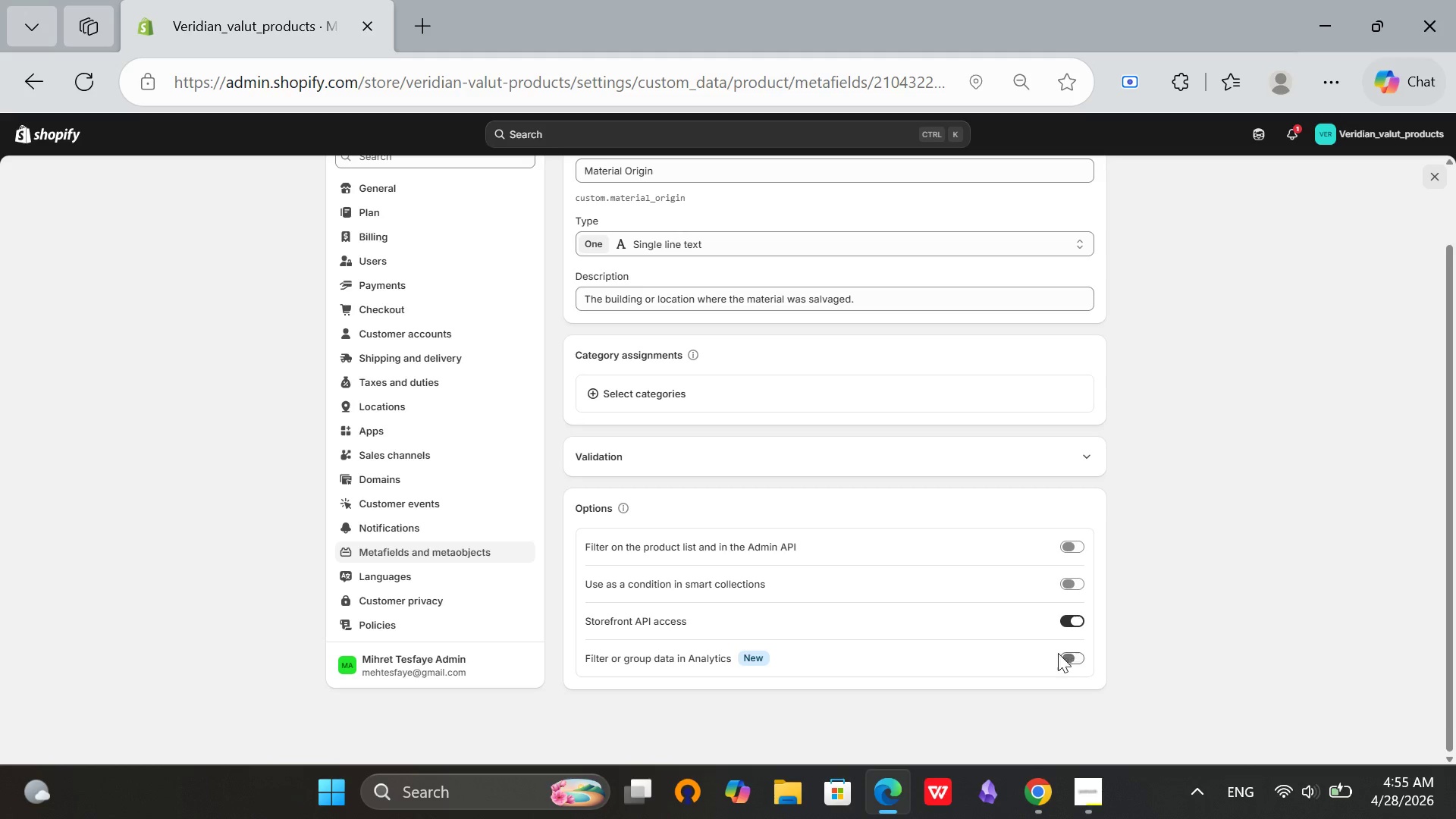 
wait(6.29)
 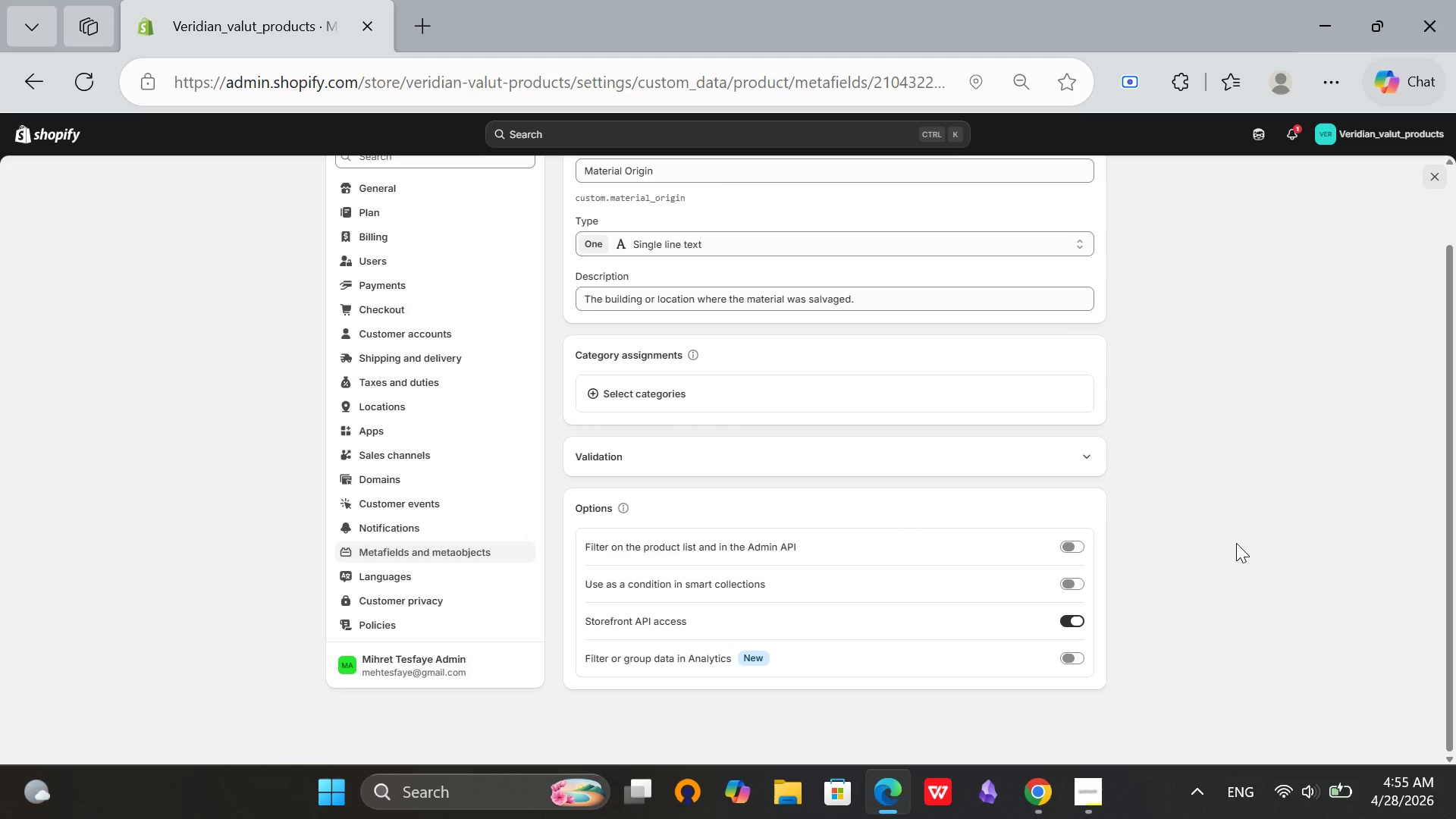 
left_click([1073, 550])
 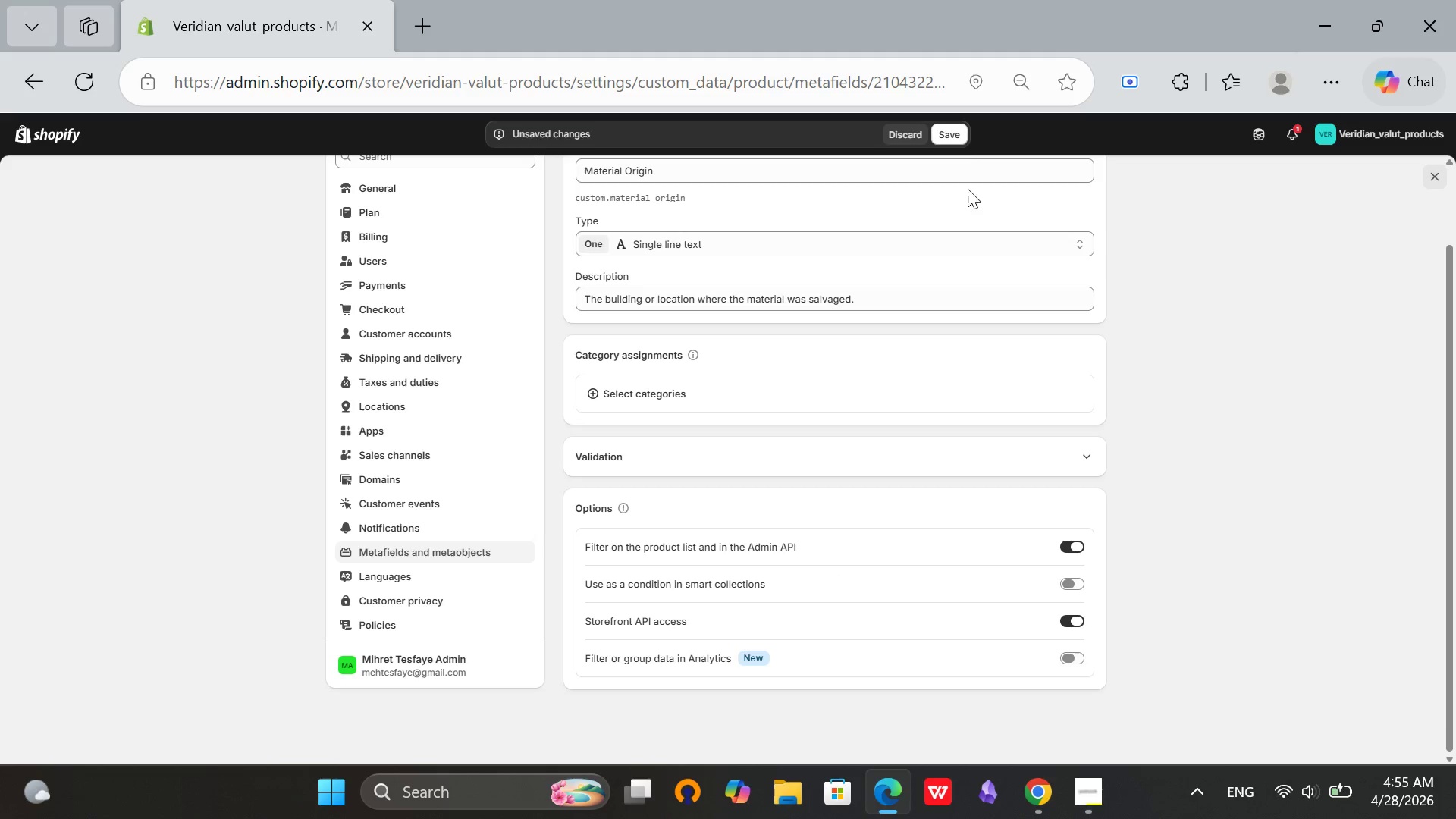 
left_click([956, 139])
 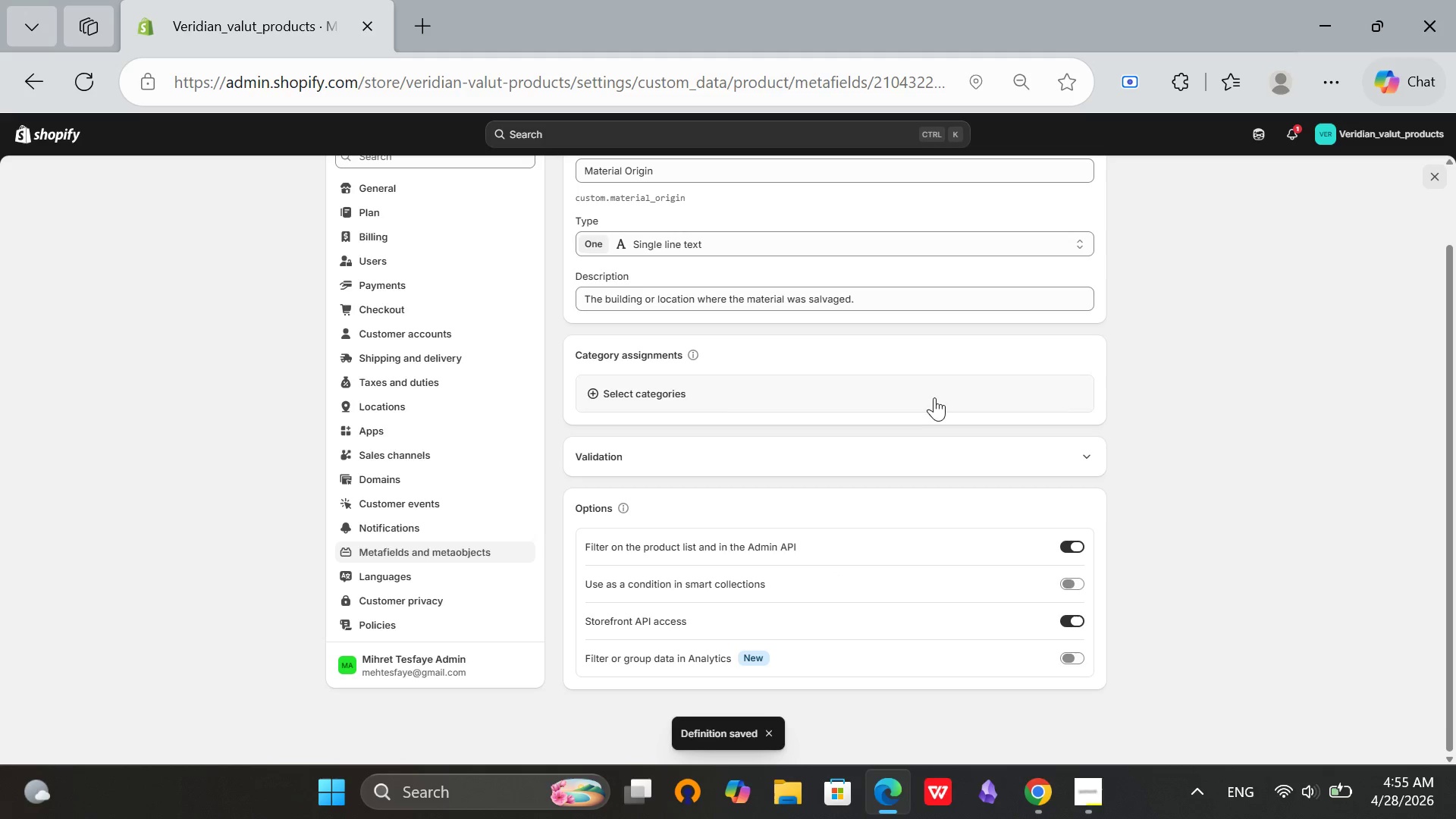 
scroll: coordinate [917, 401], scroll_direction: up, amount: 5.0
 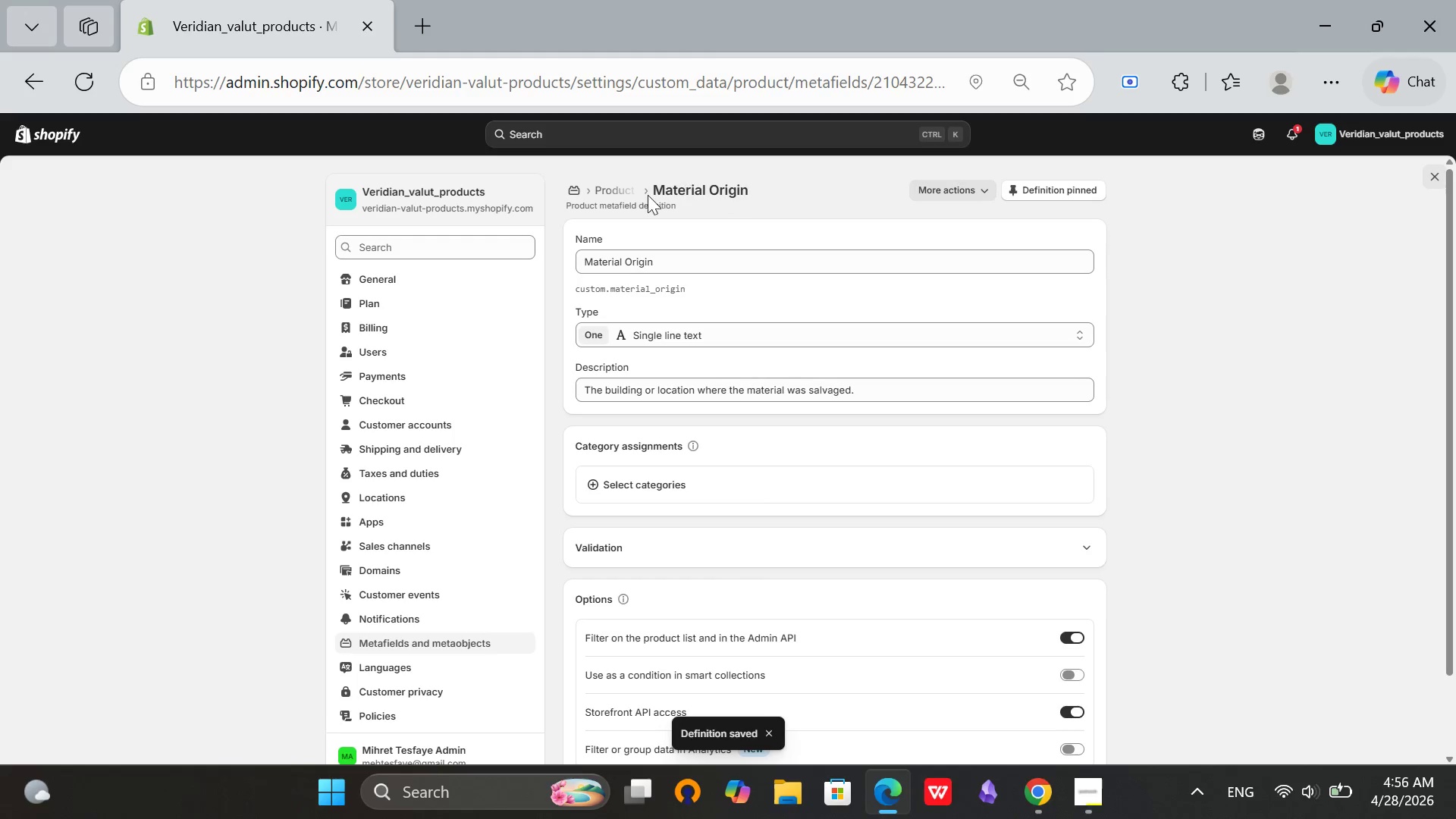 
left_click([620, 187])
 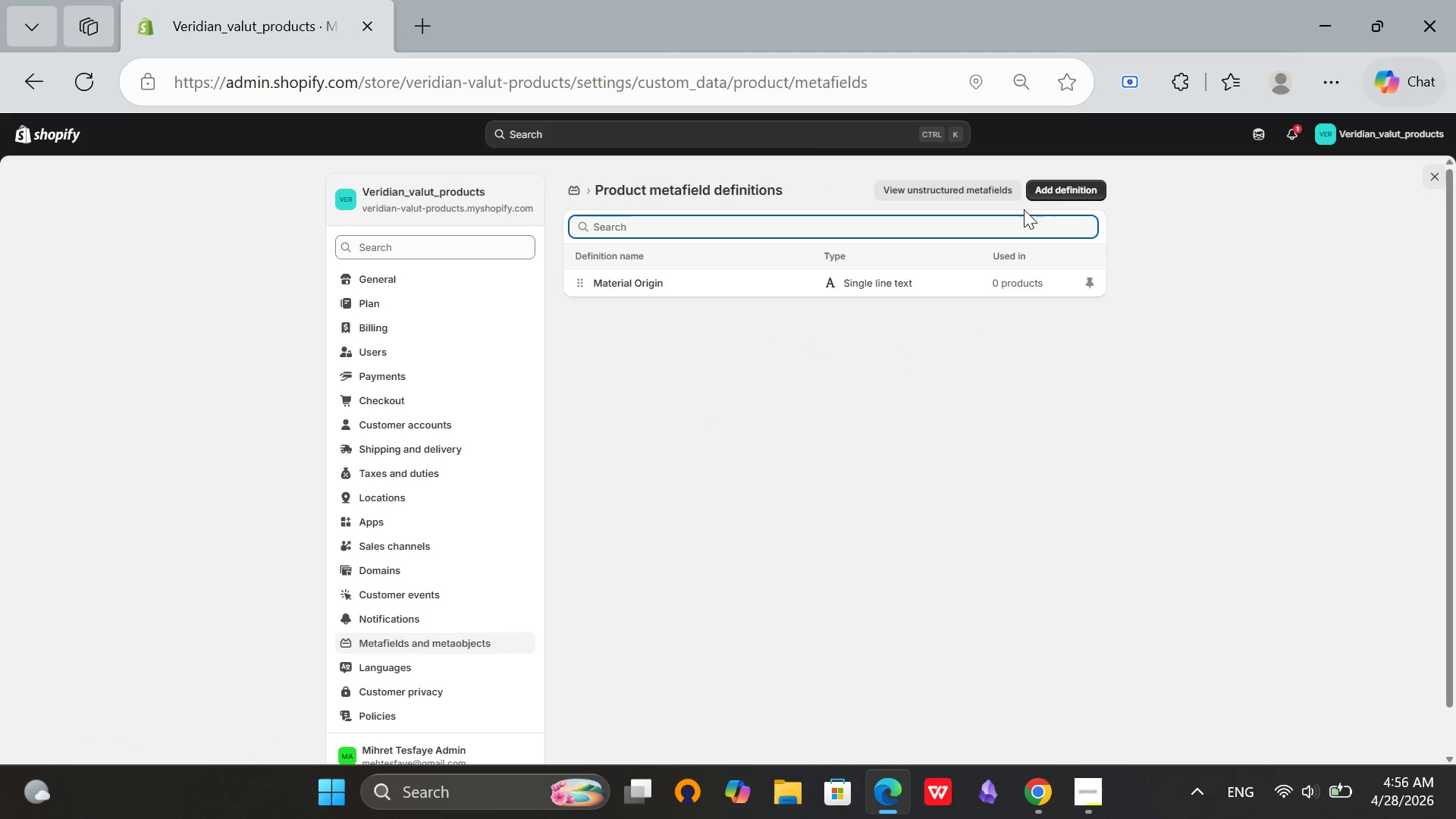 
left_click([1063, 190])
 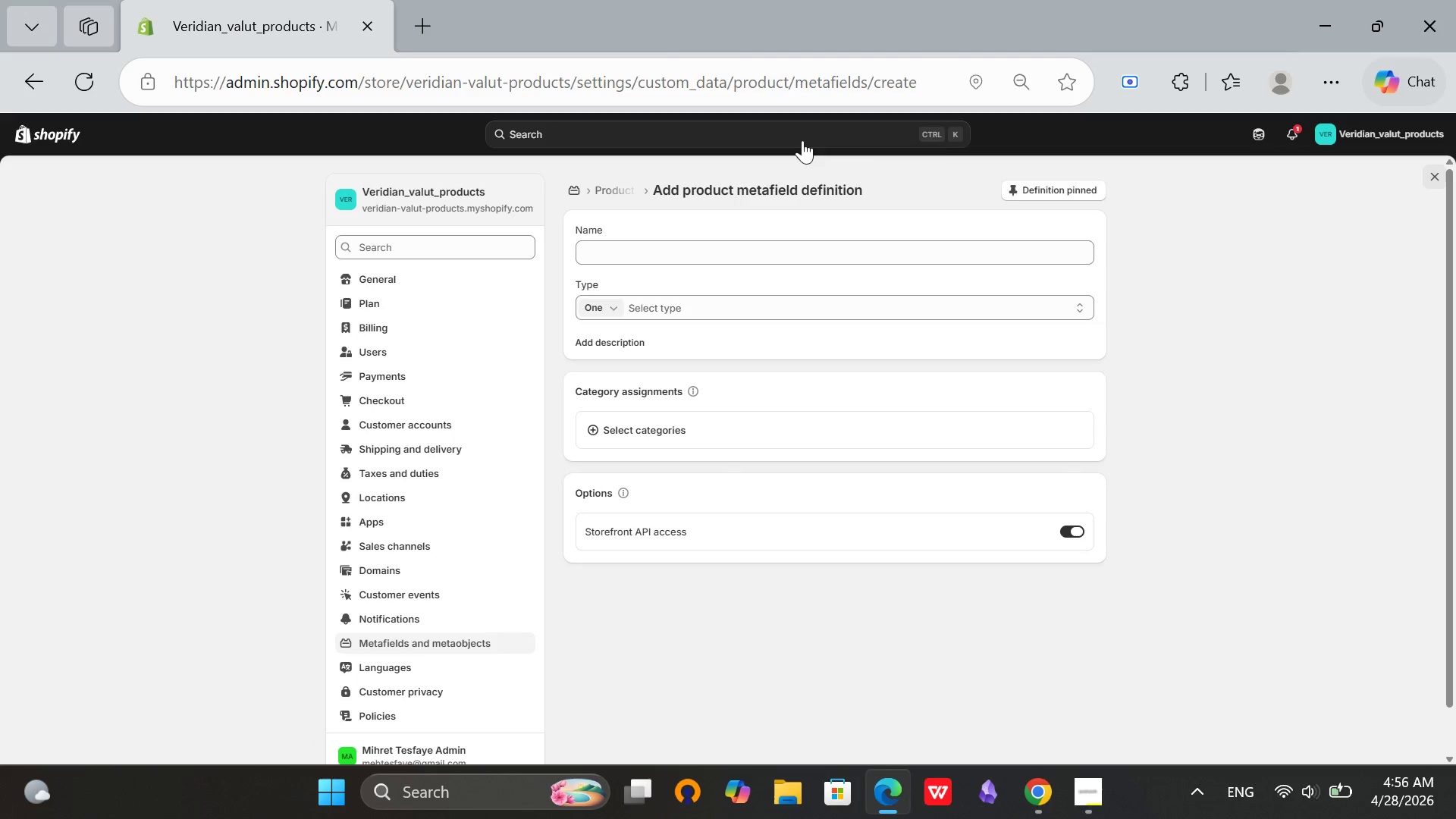 
left_click([602, 315])
 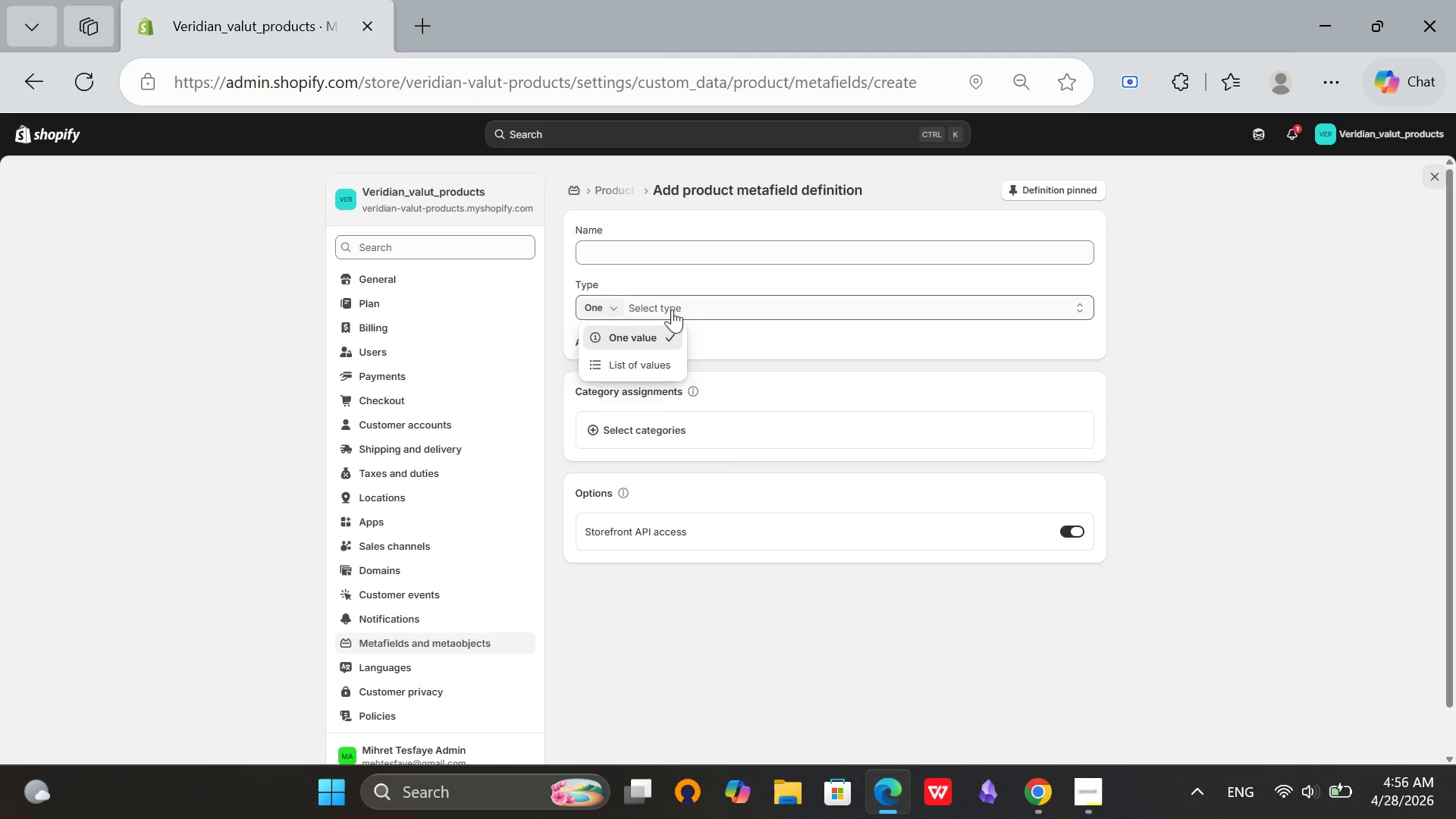 
left_click([672, 309])
 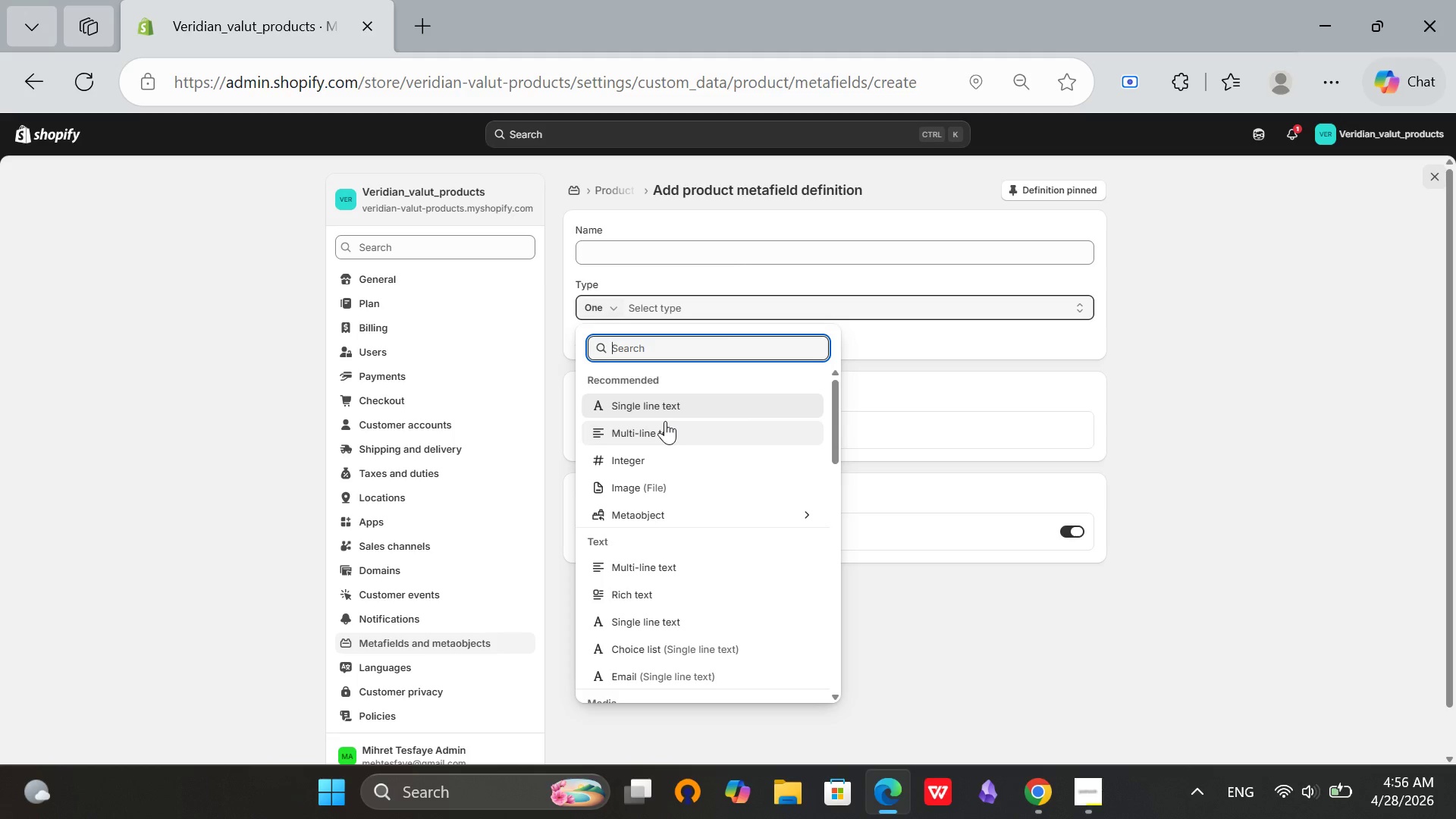 
wait(10.5)
 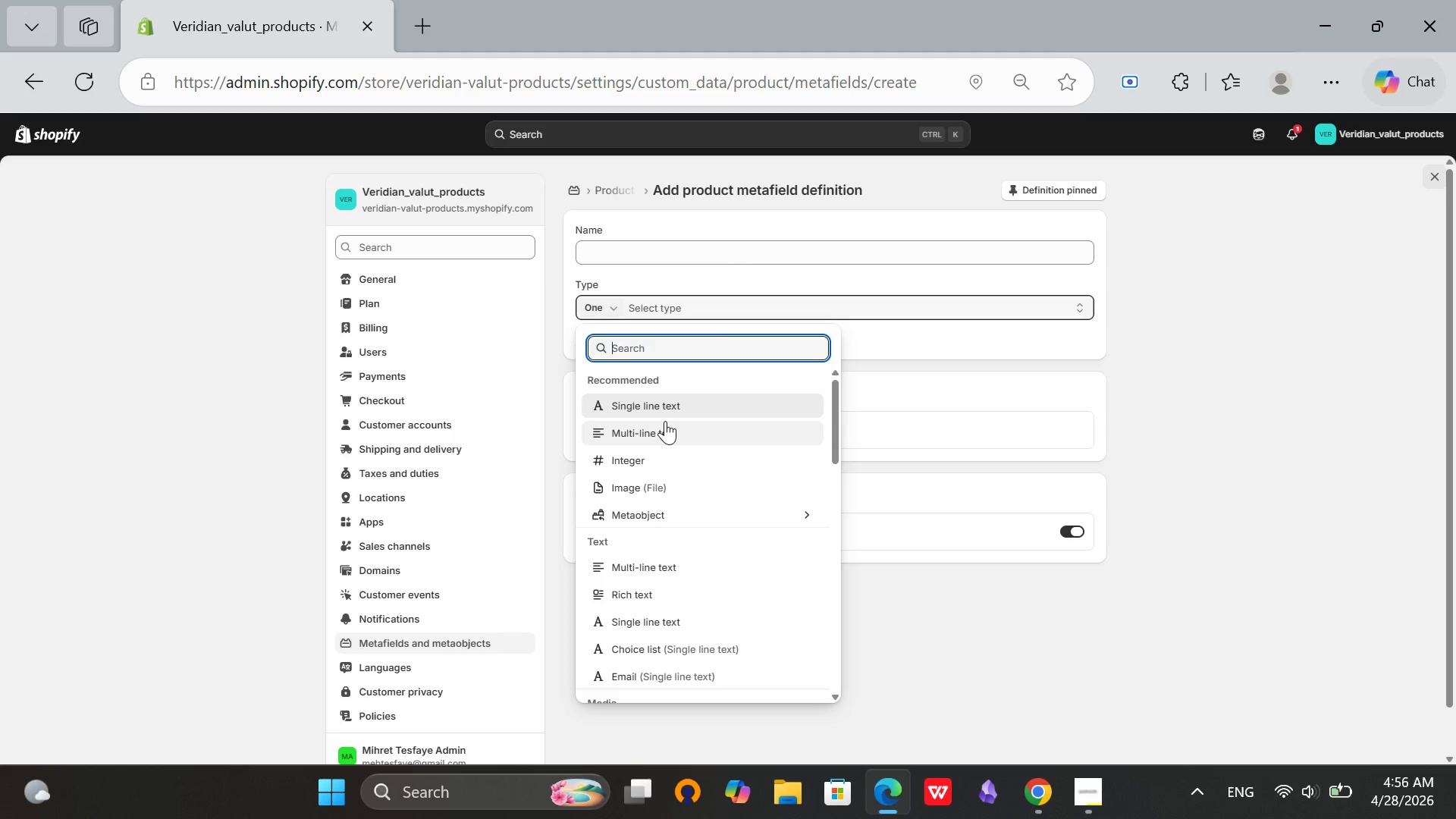 
left_click([686, 398])
 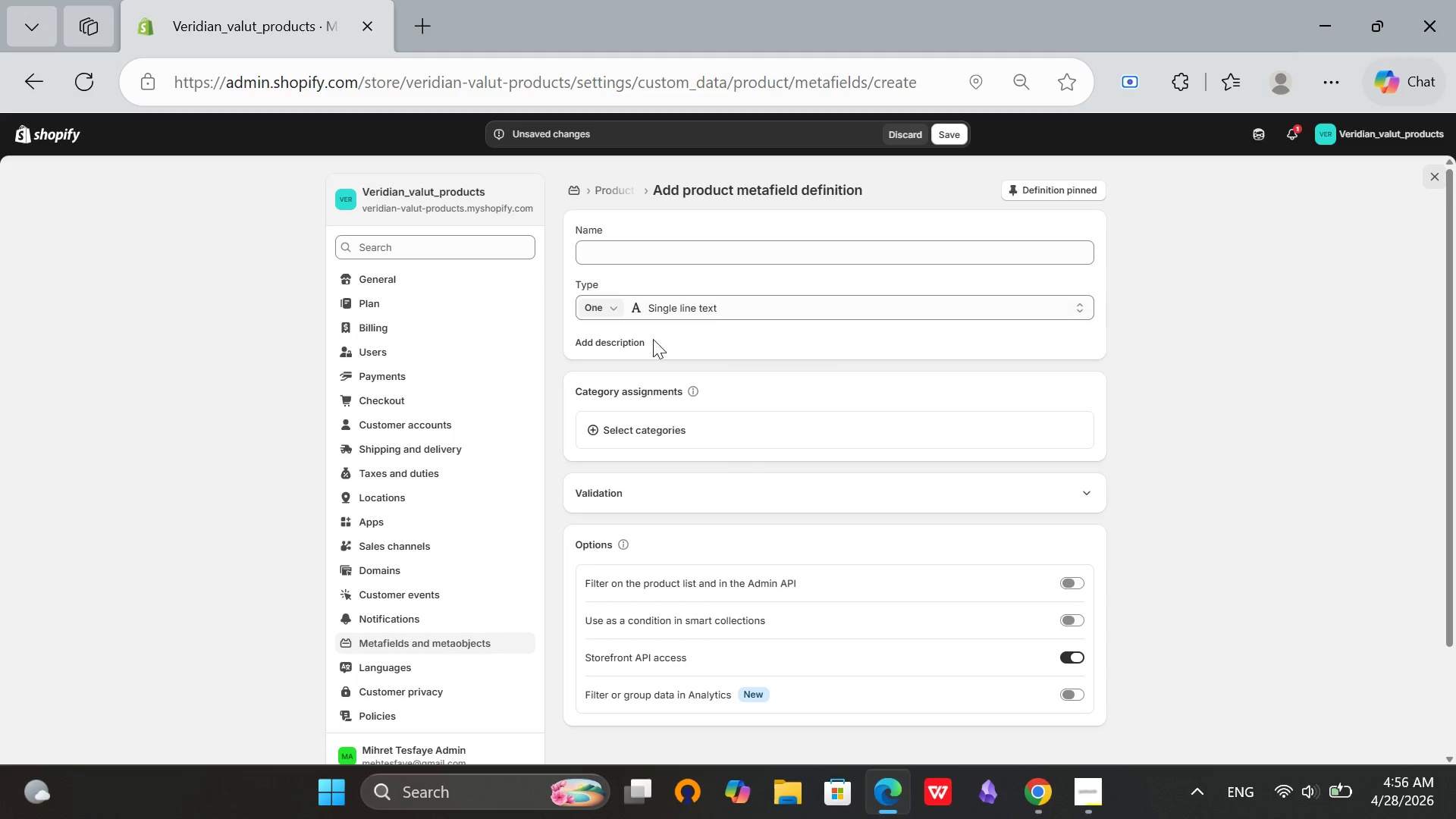 
left_click([612, 347])
 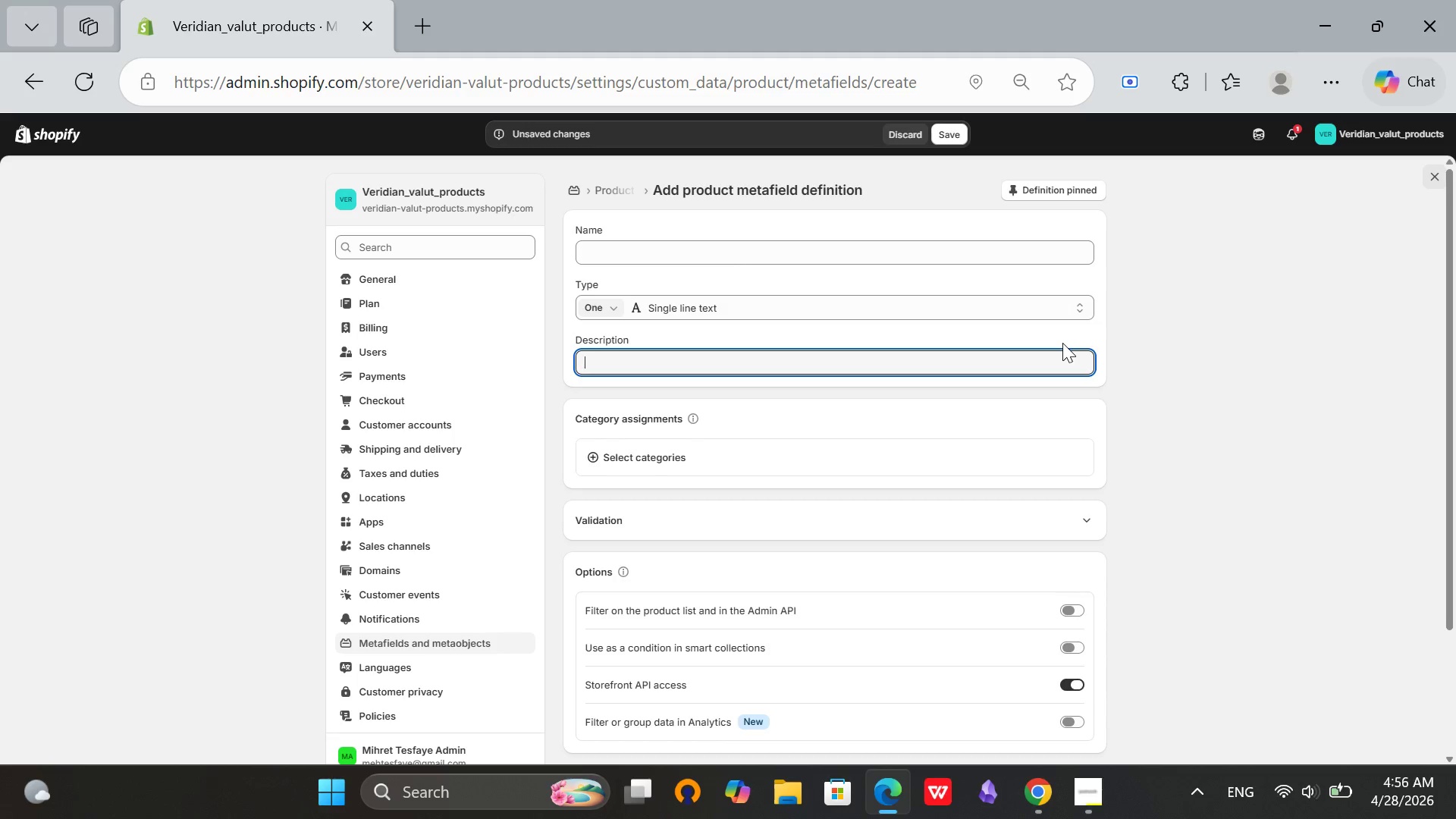 
wait(9.44)
 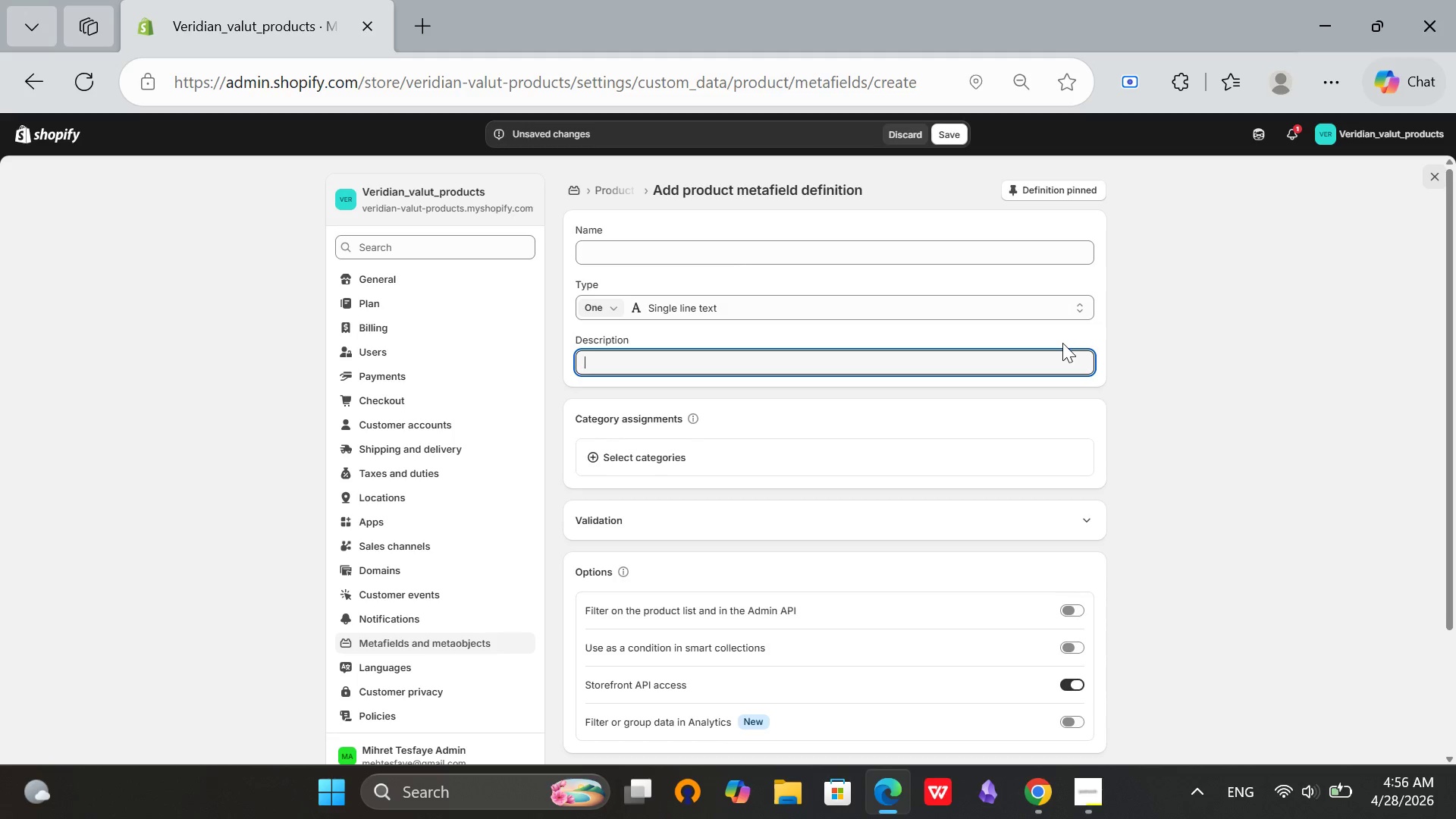 
type(Amount of C02e saved by reusing this material.)
 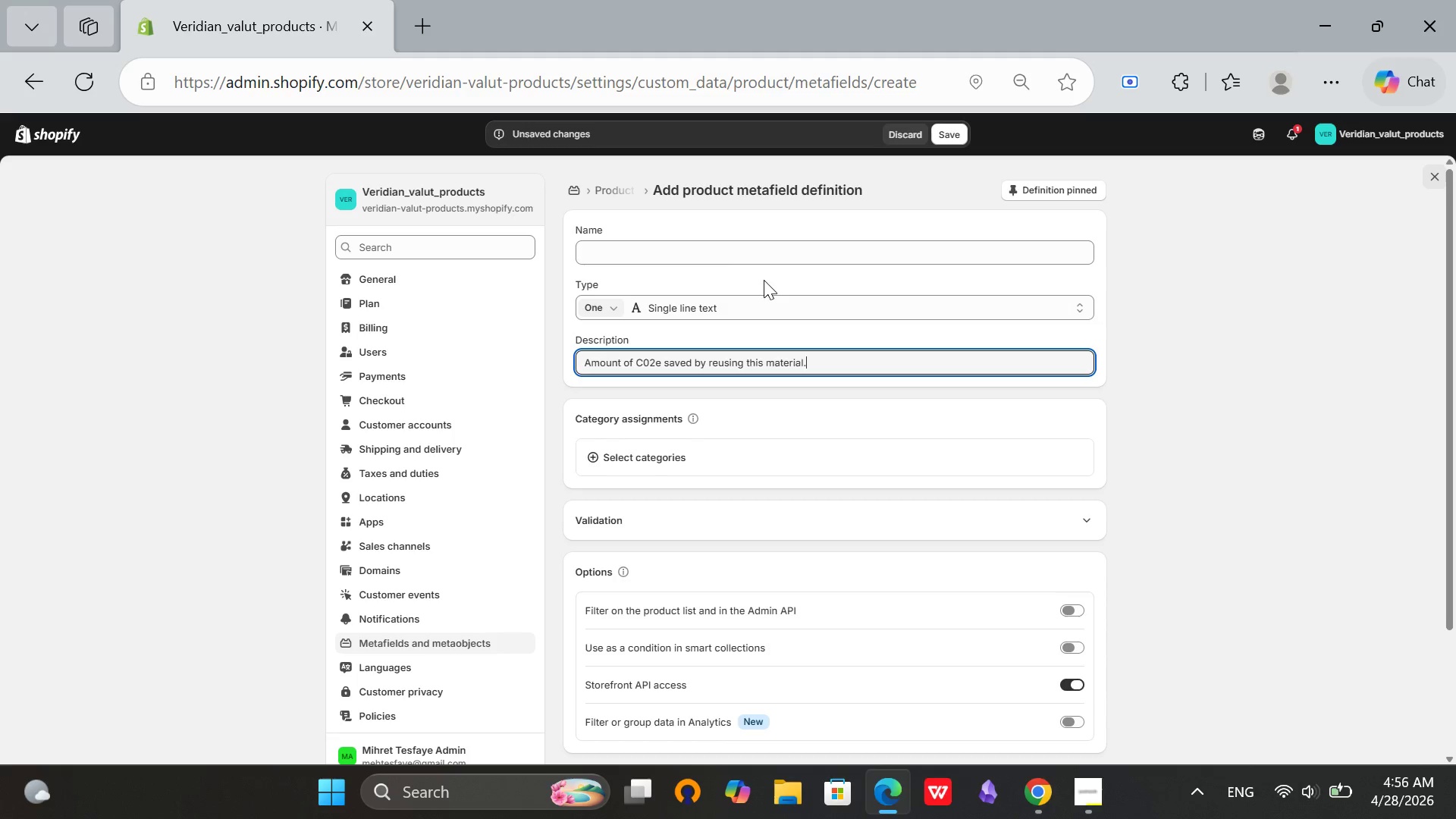 
left_click([767, 244])
 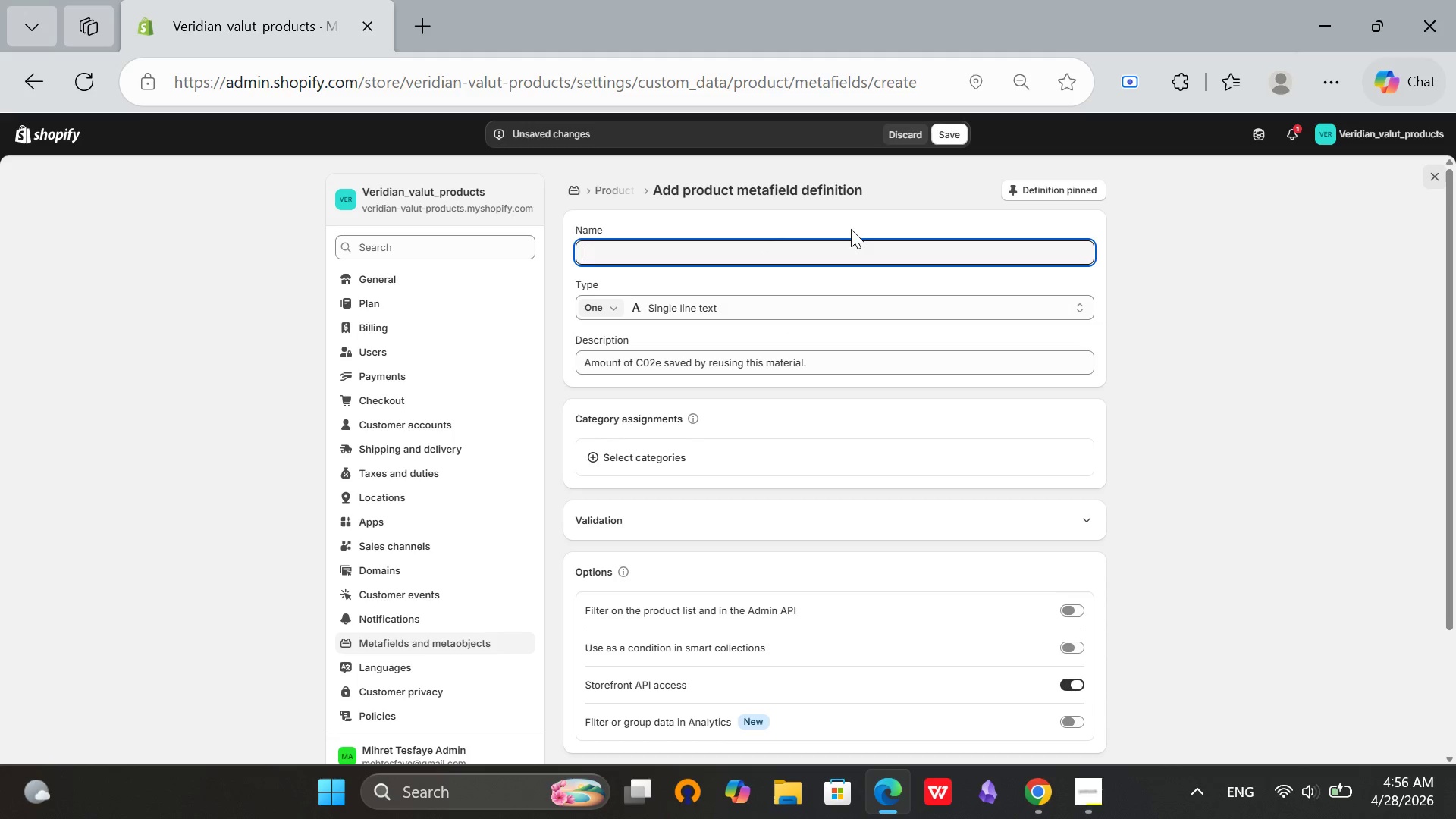 
type(Carbon Saved)
 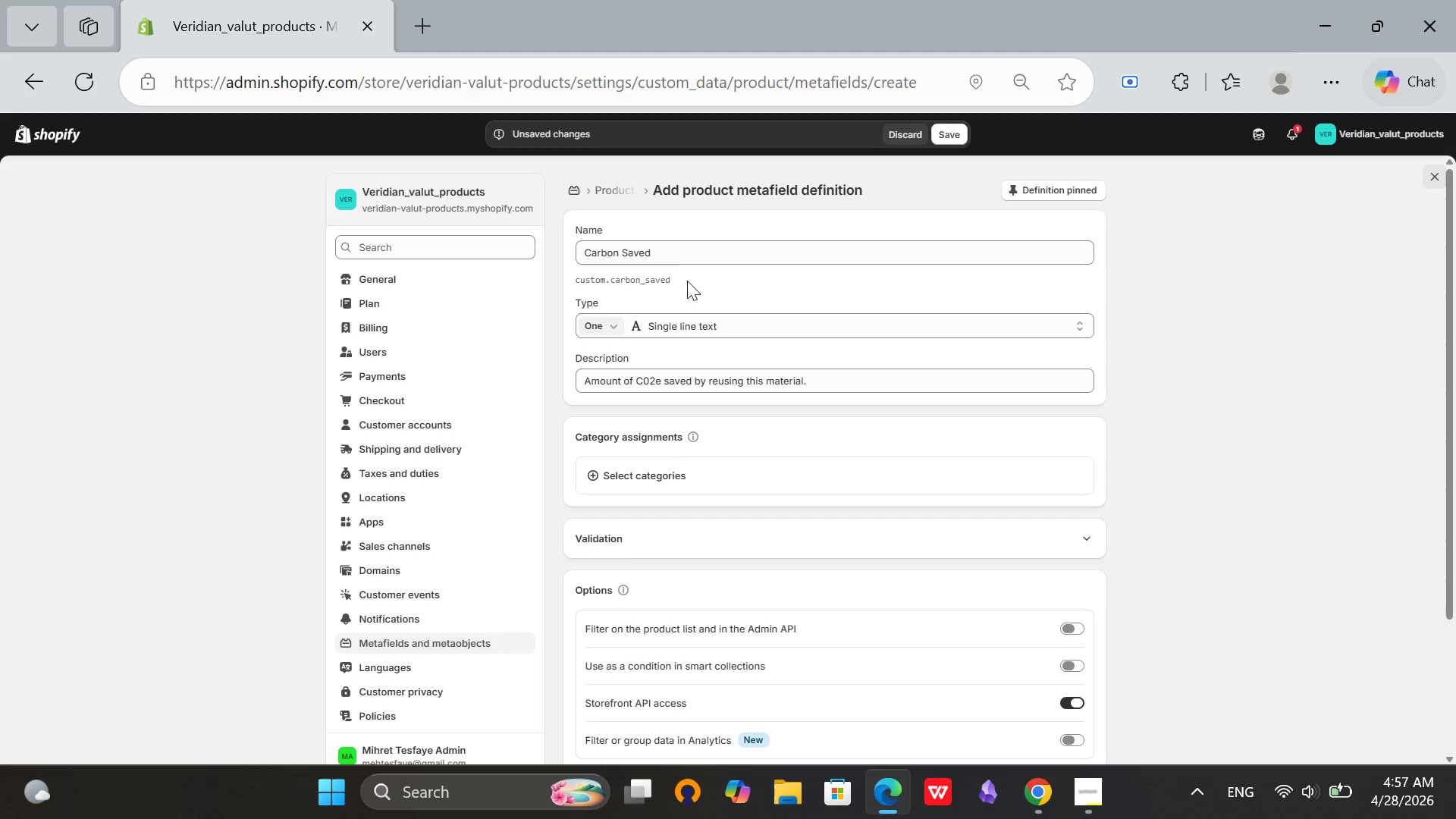 
wait(5.7)
 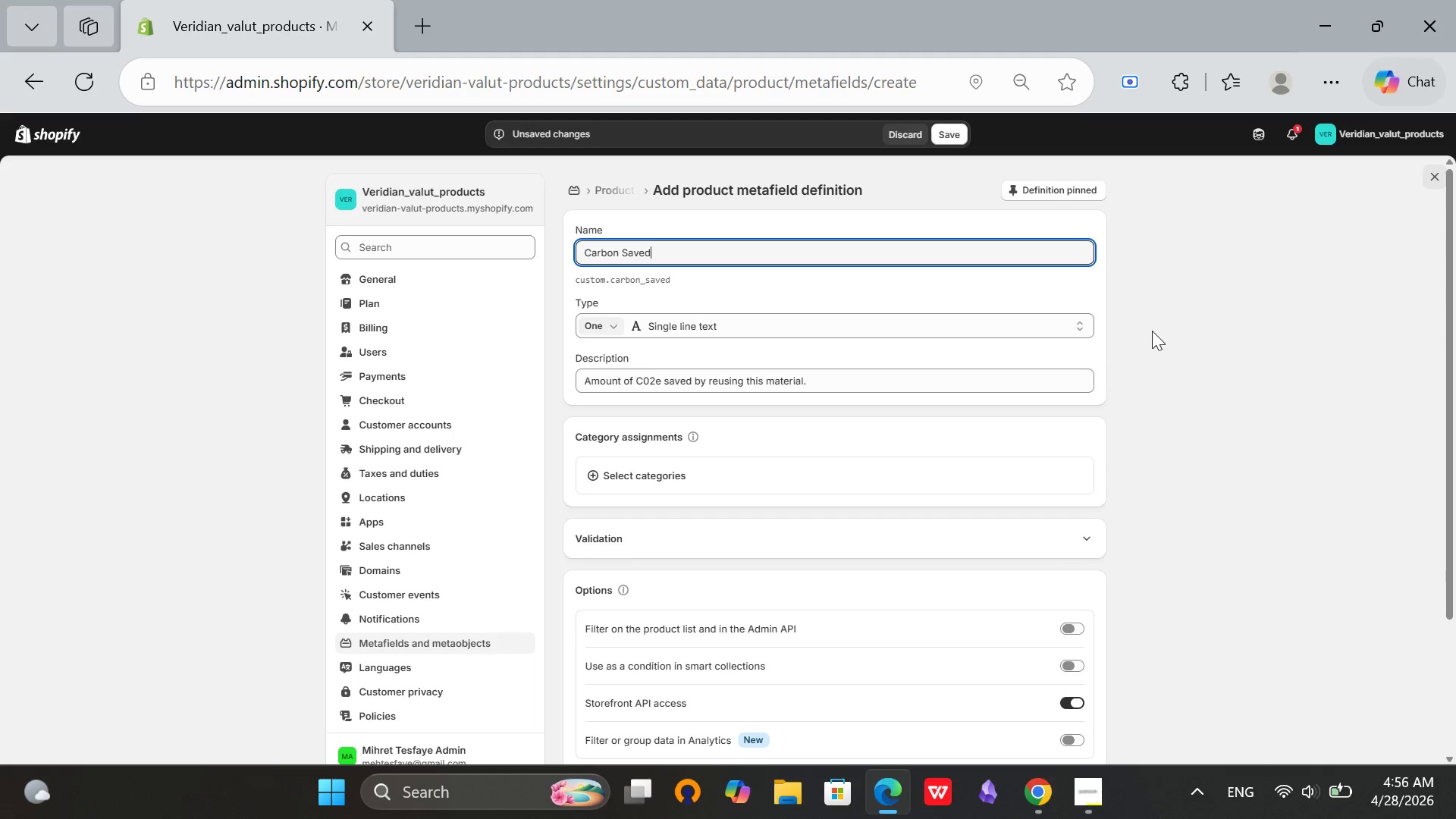 
scroll: coordinate [684, 297], scroll_direction: down, amount: 1.0
 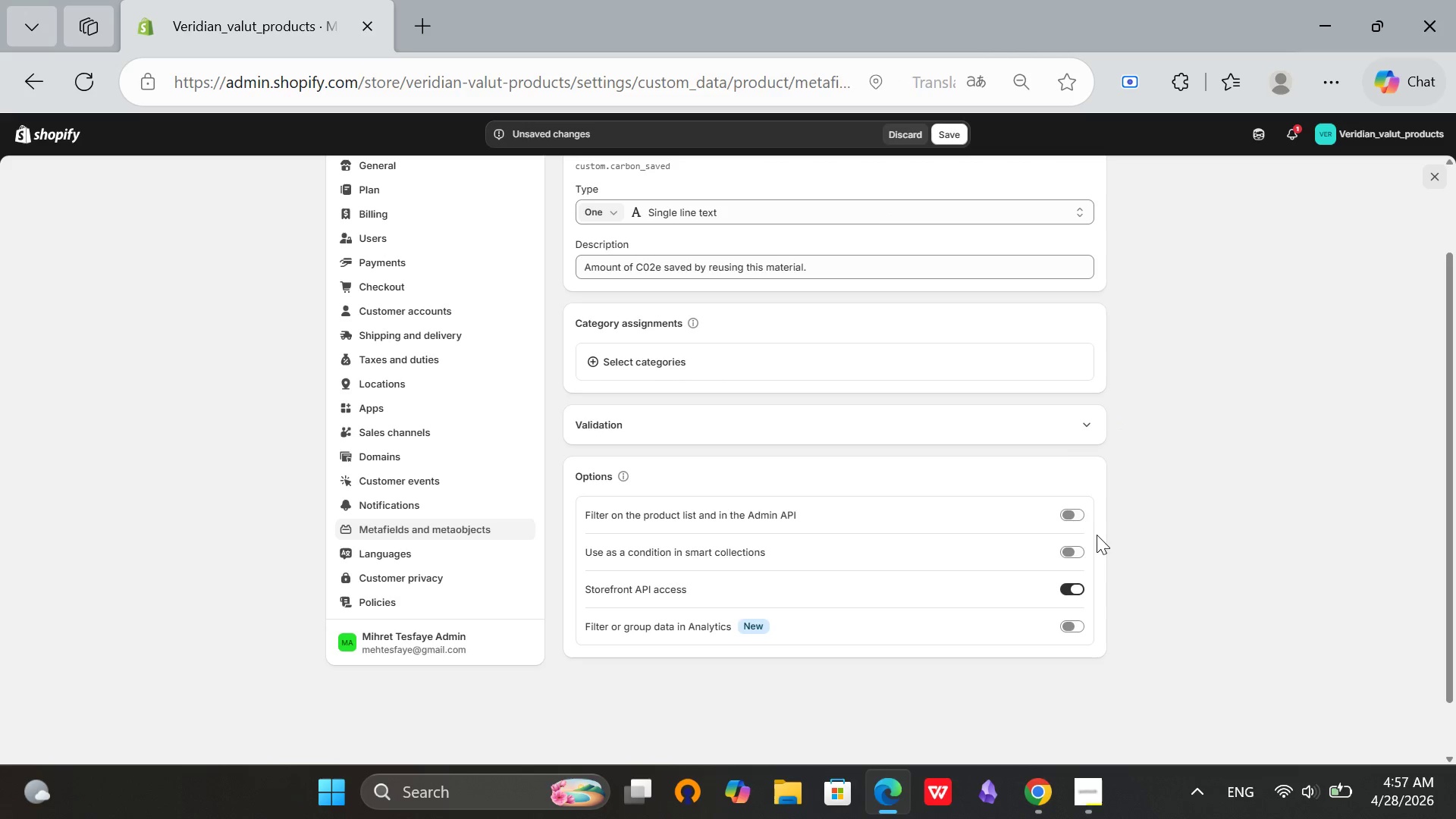 
left_click([1078, 508])
 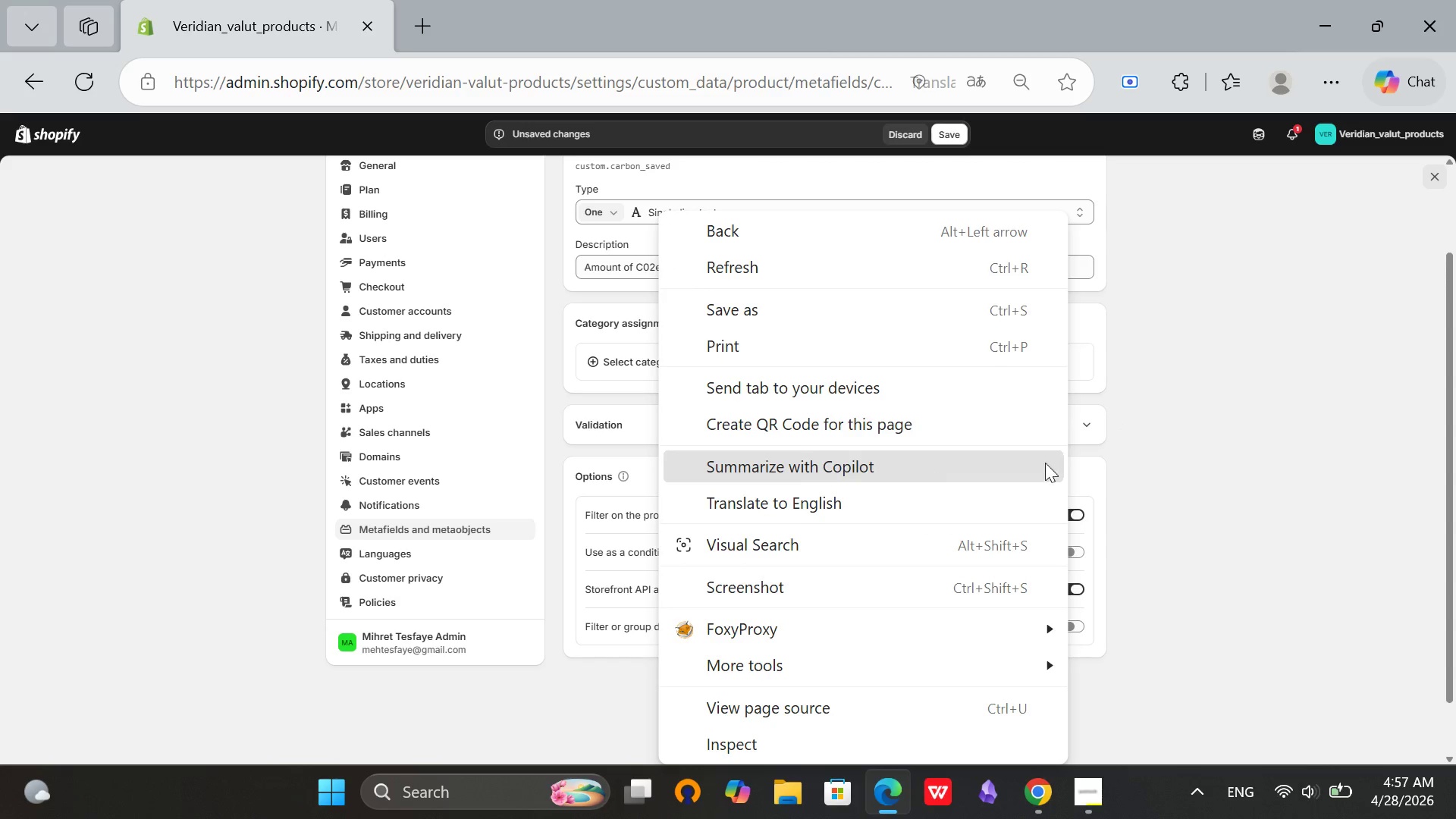 
left_click([1172, 451])
 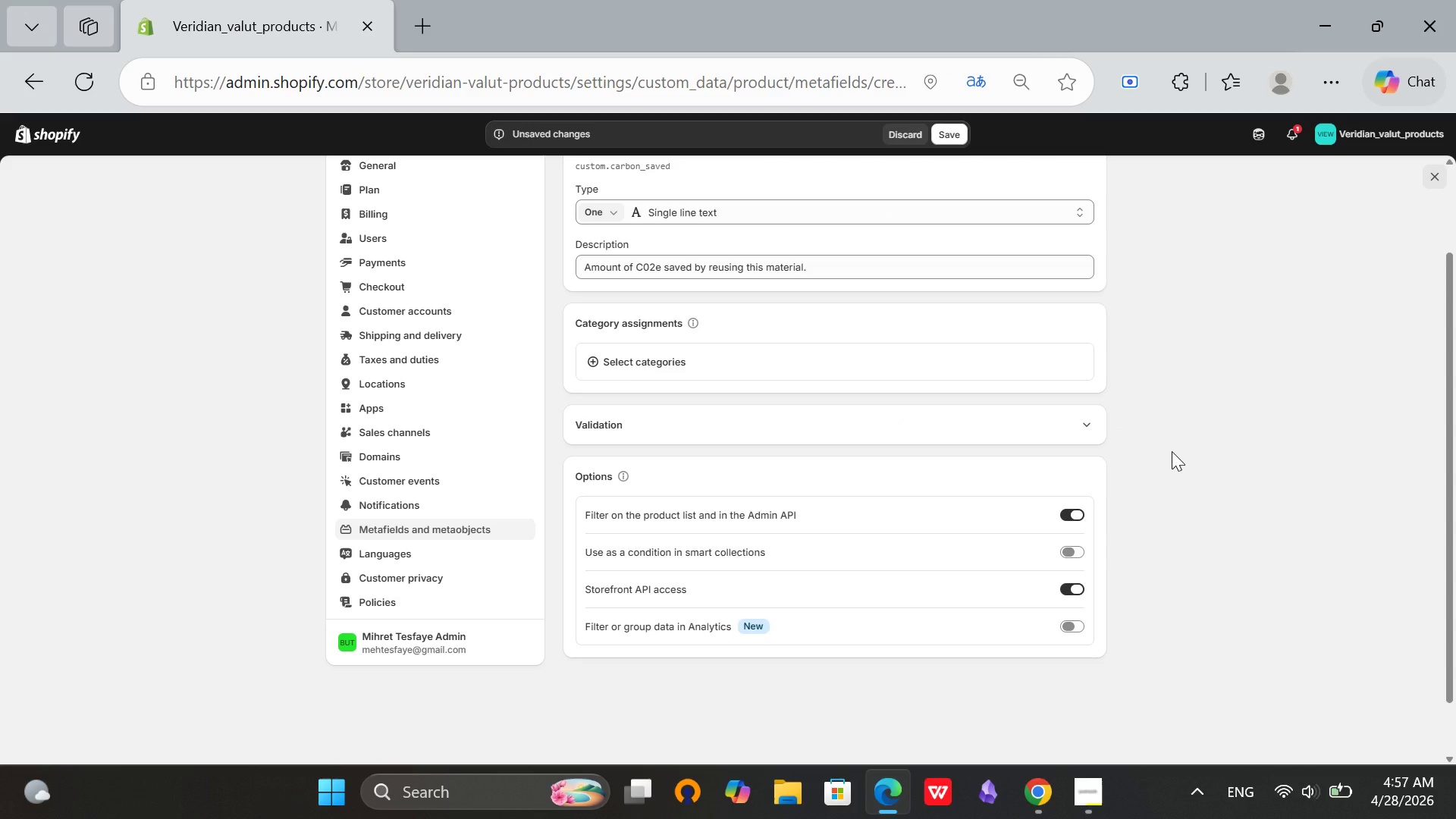 
wait(7.38)
 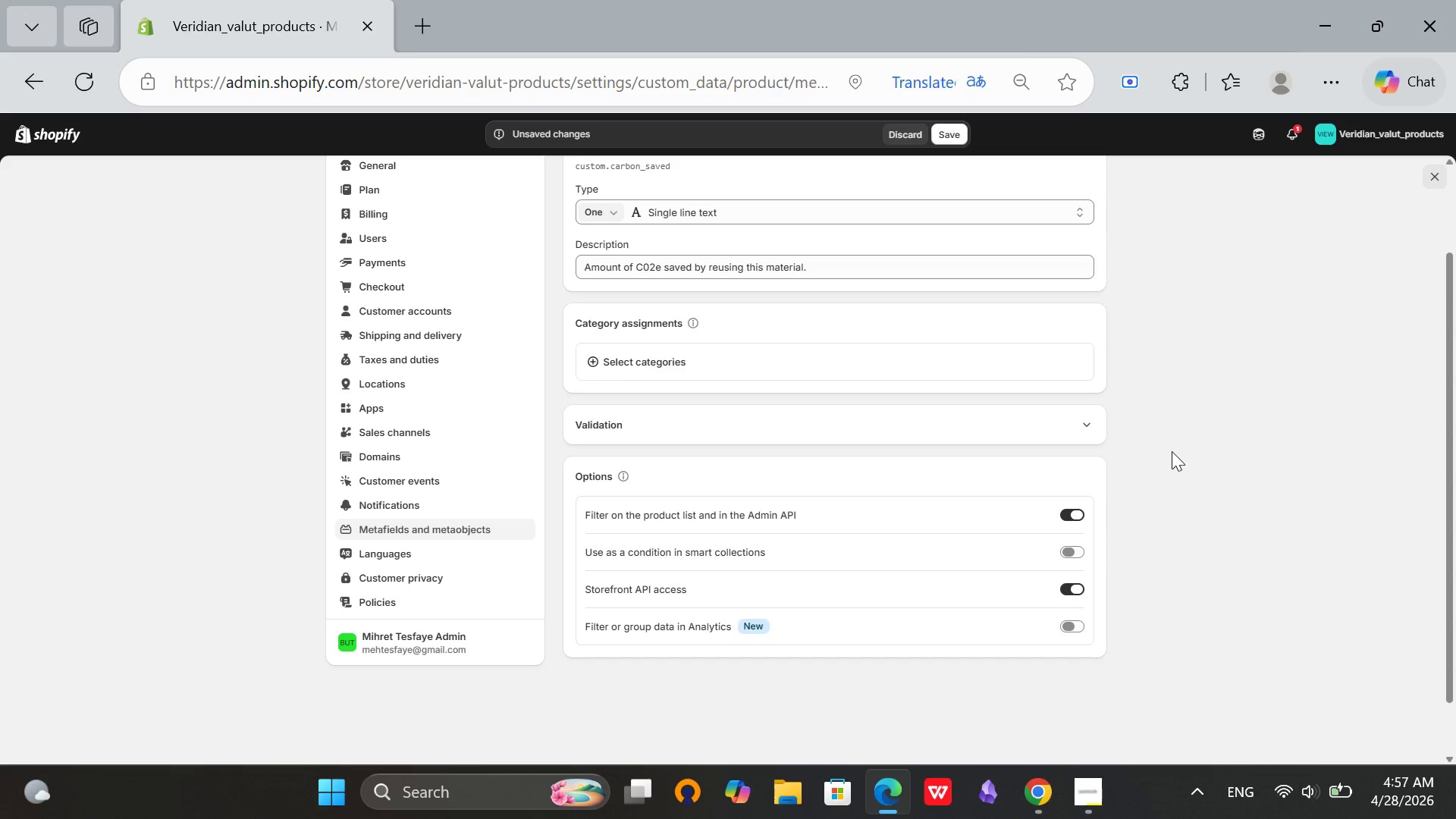 
scroll: coordinate [719, 381], scroll_direction: up, amount: 3.0
 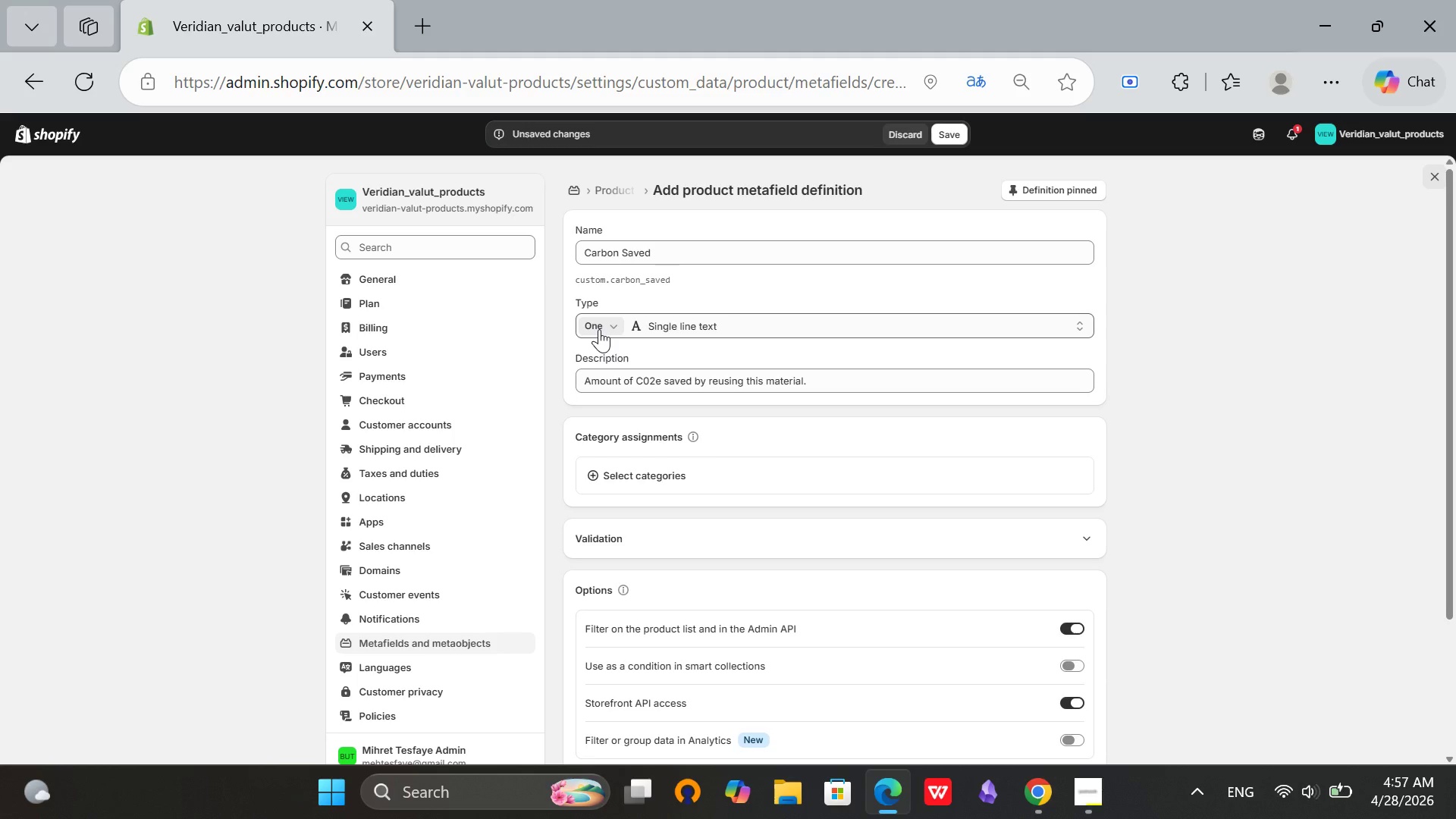 
left_click([598, 326])
 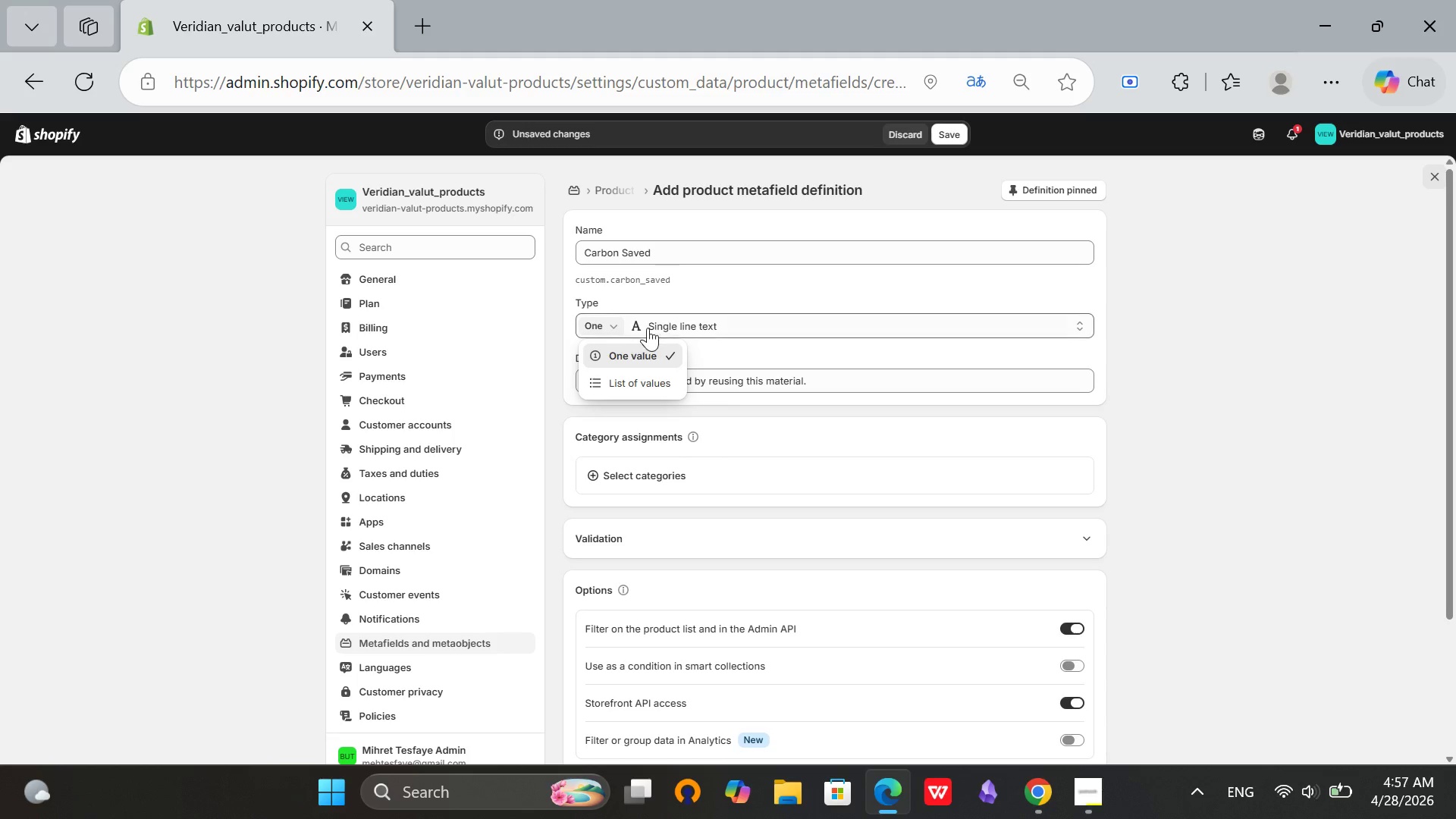 
left_click([648, 327])
 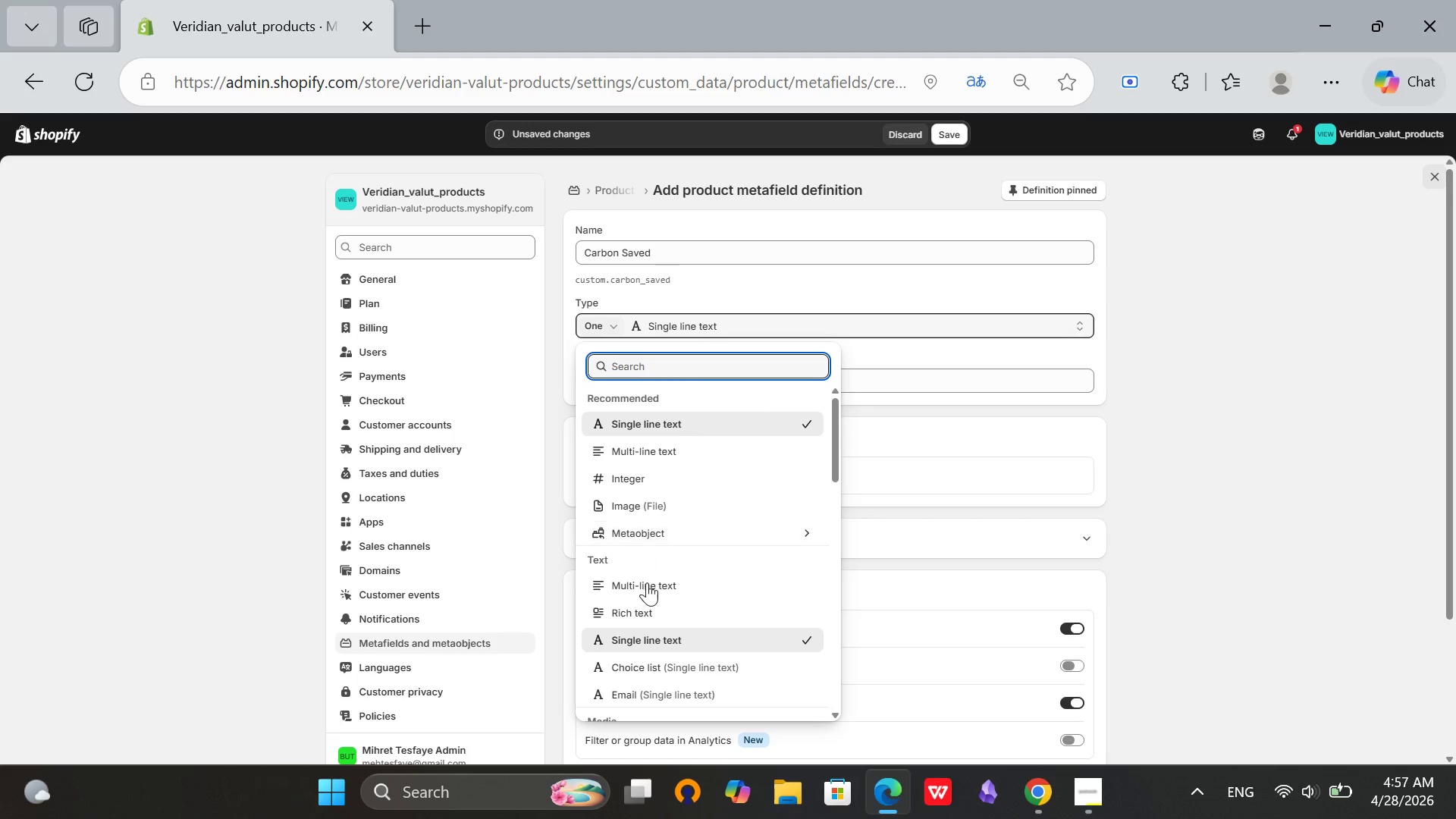 
scroll: coordinate [671, 623], scroll_direction: down, amount: 2.0
 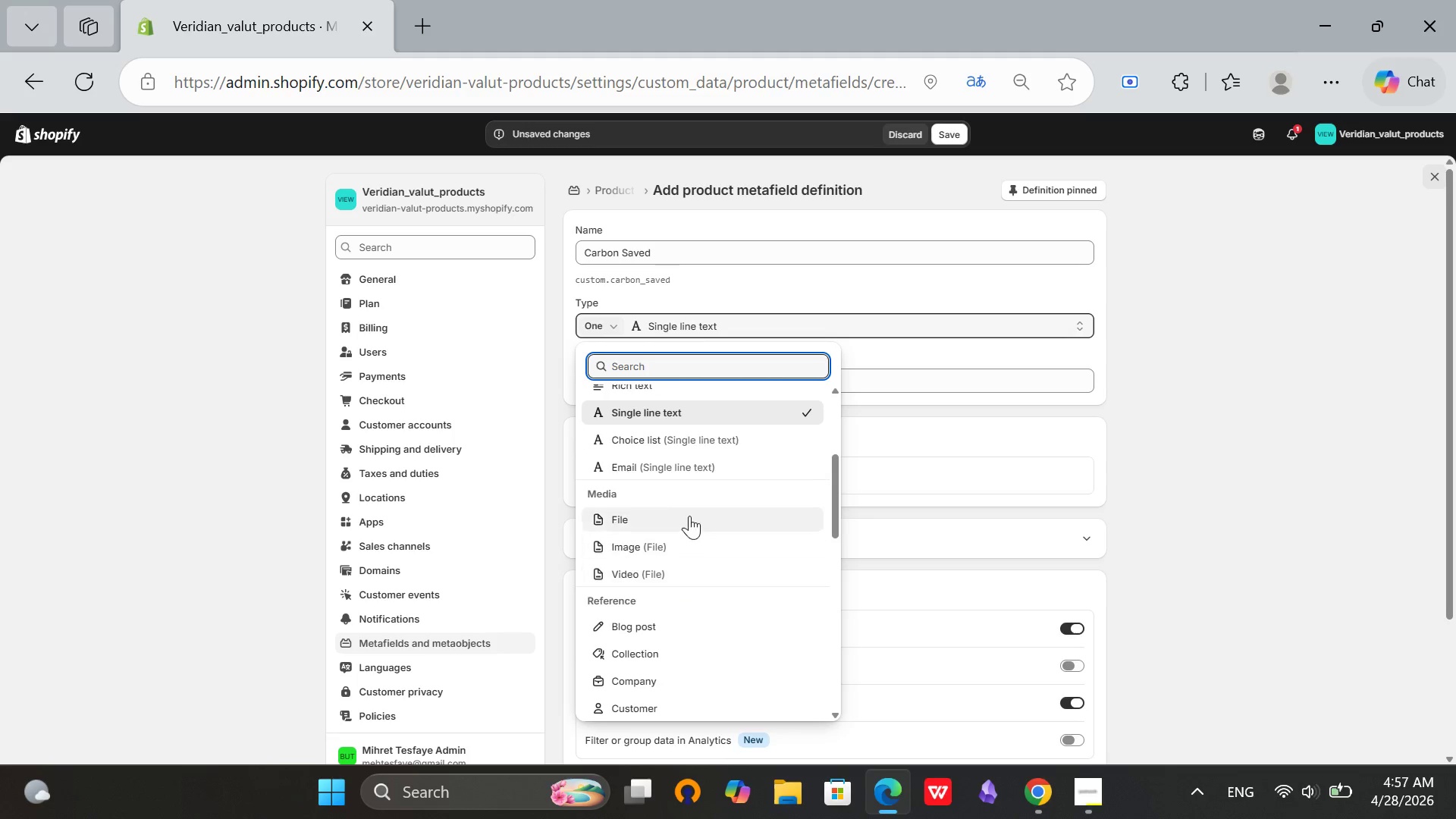 
scroll: coordinate [745, 529], scroll_direction: up, amount: 5.0
 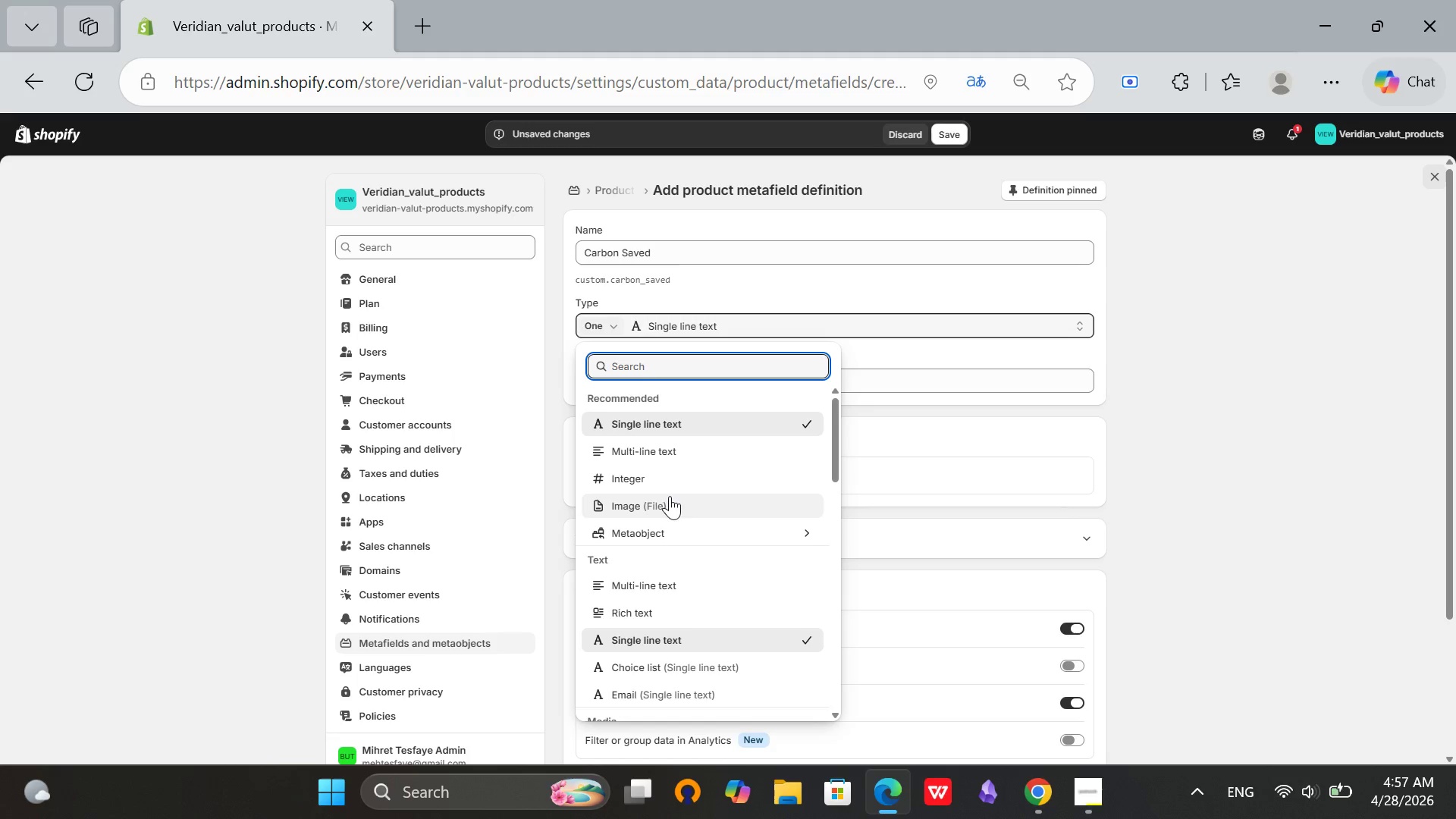 
wait(5.69)
 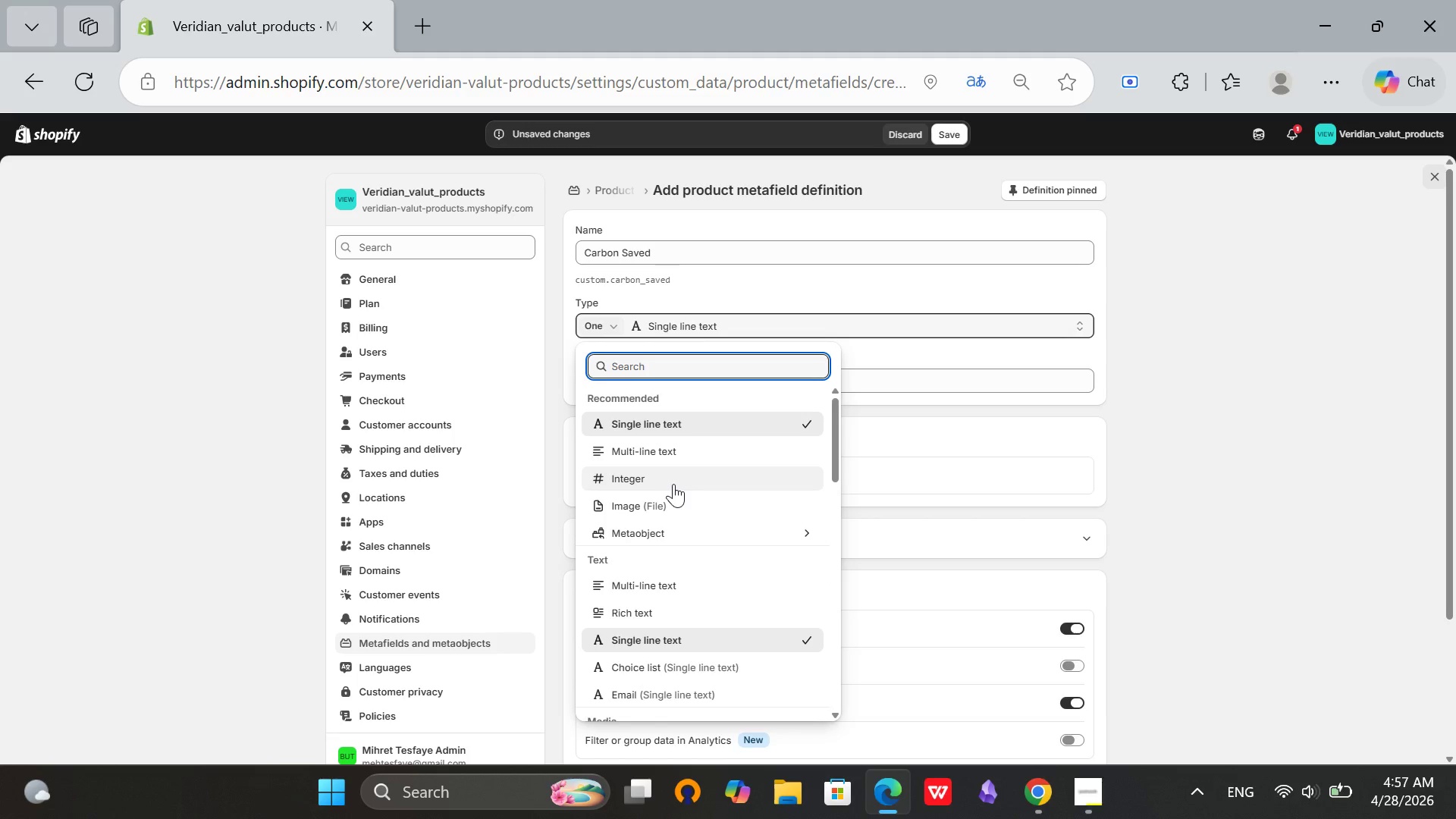 
type(de)
 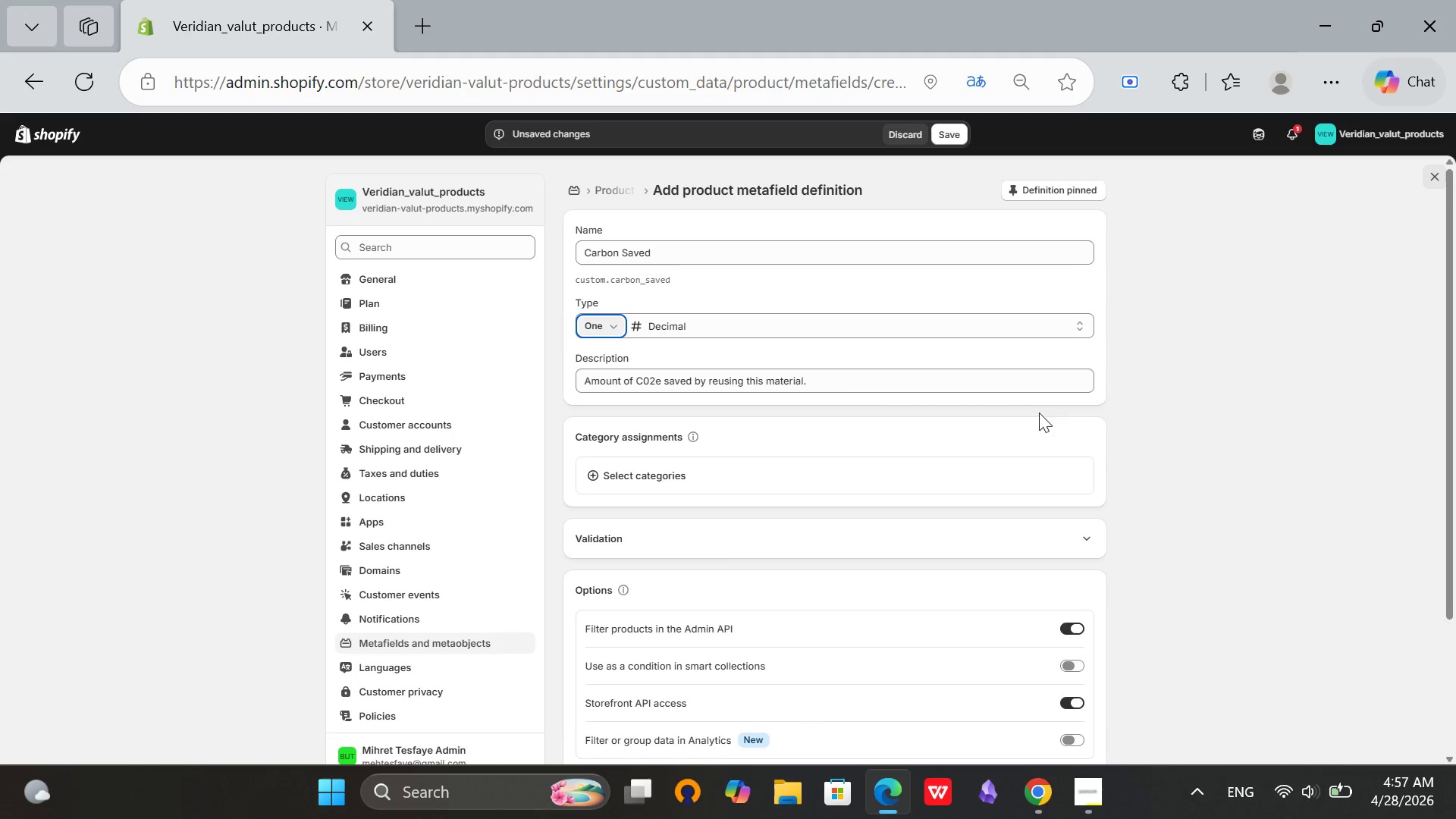 
left_click([1172, 432])
 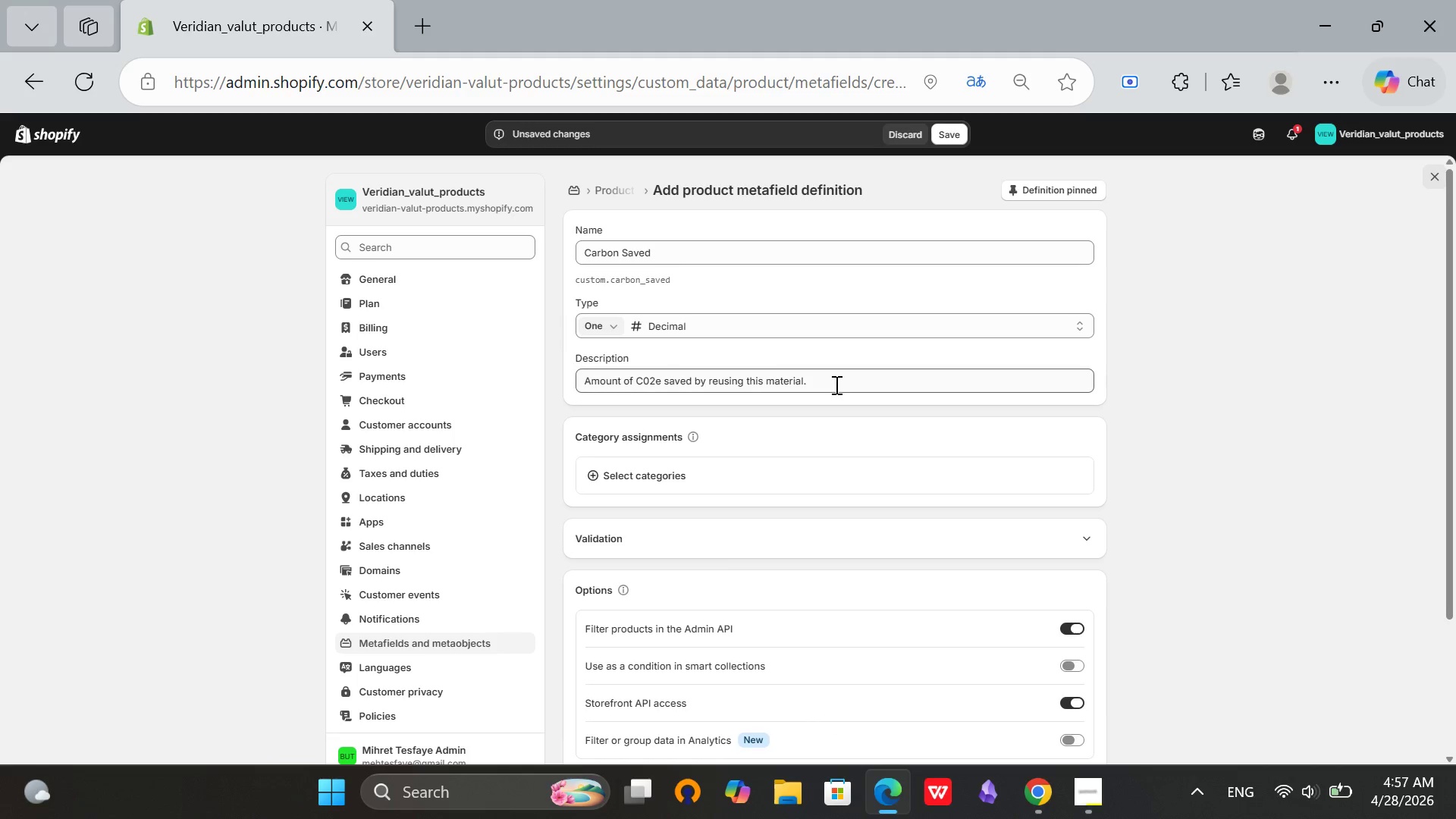 
scroll: coordinate [835, 384], scroll_direction: down, amount: 5.0
 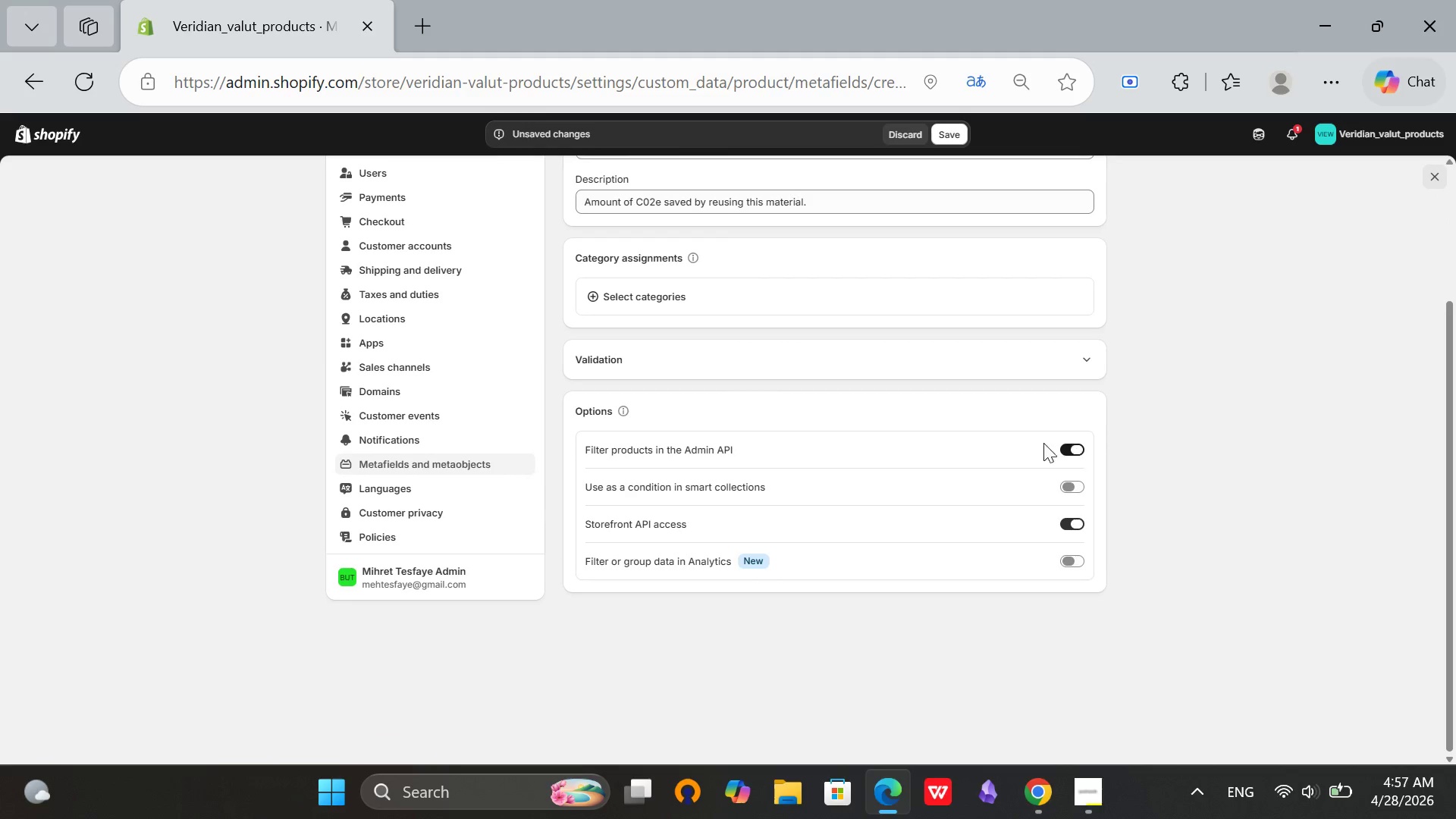 
scroll: coordinate [962, 424], scroll_direction: up, amount: 4.0
 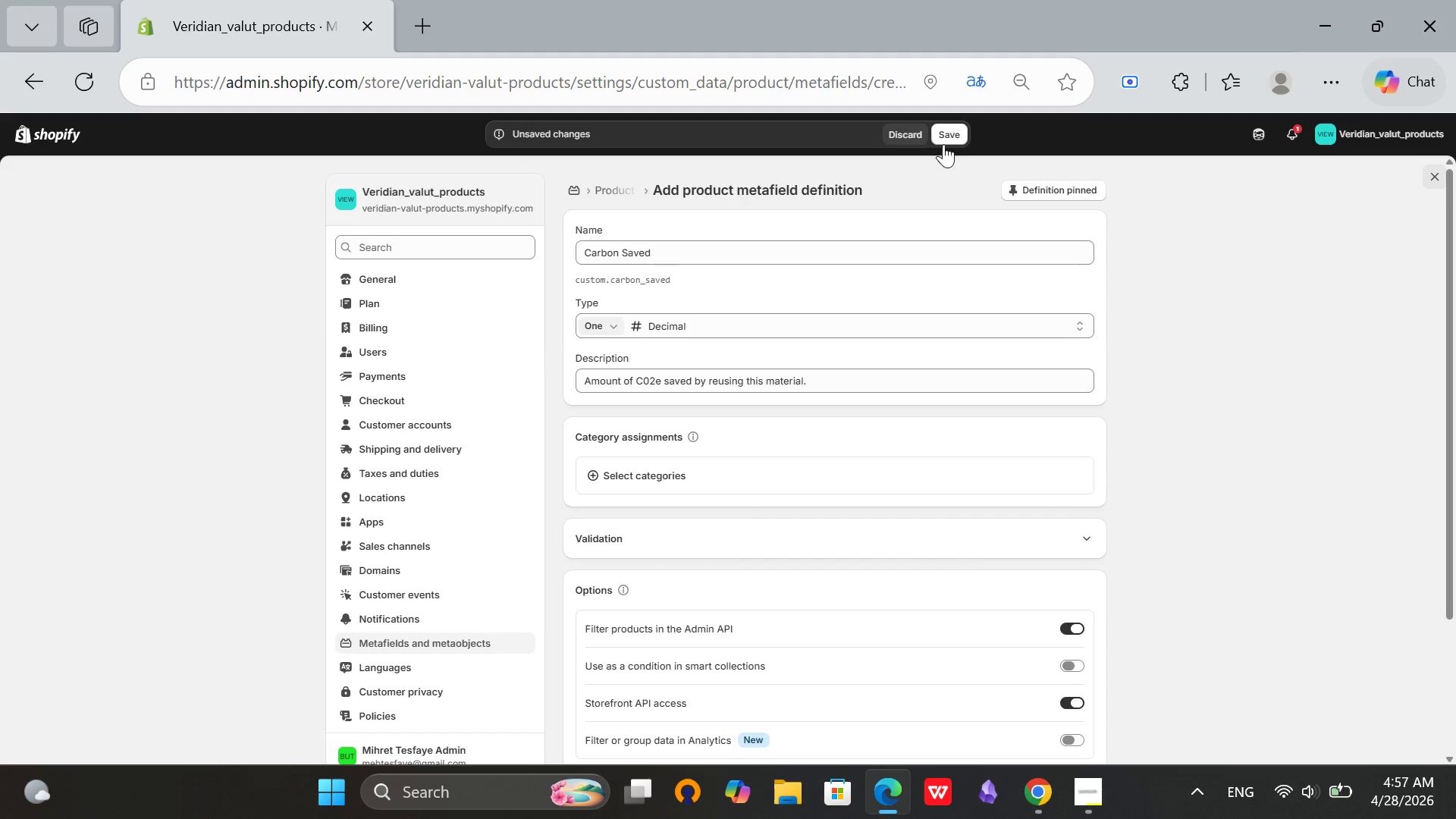 
left_click([946, 134])
 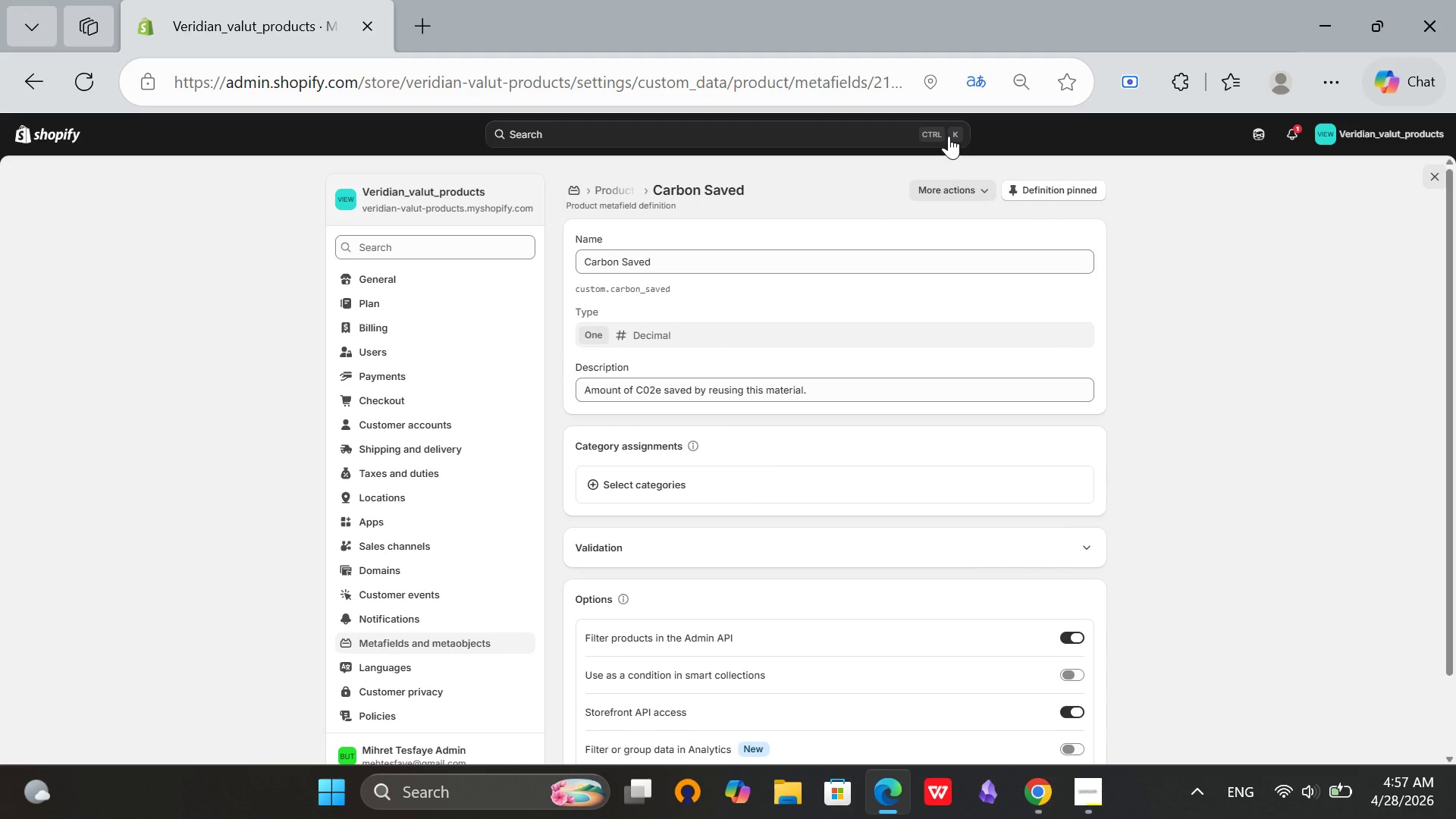 
wait(6.69)
 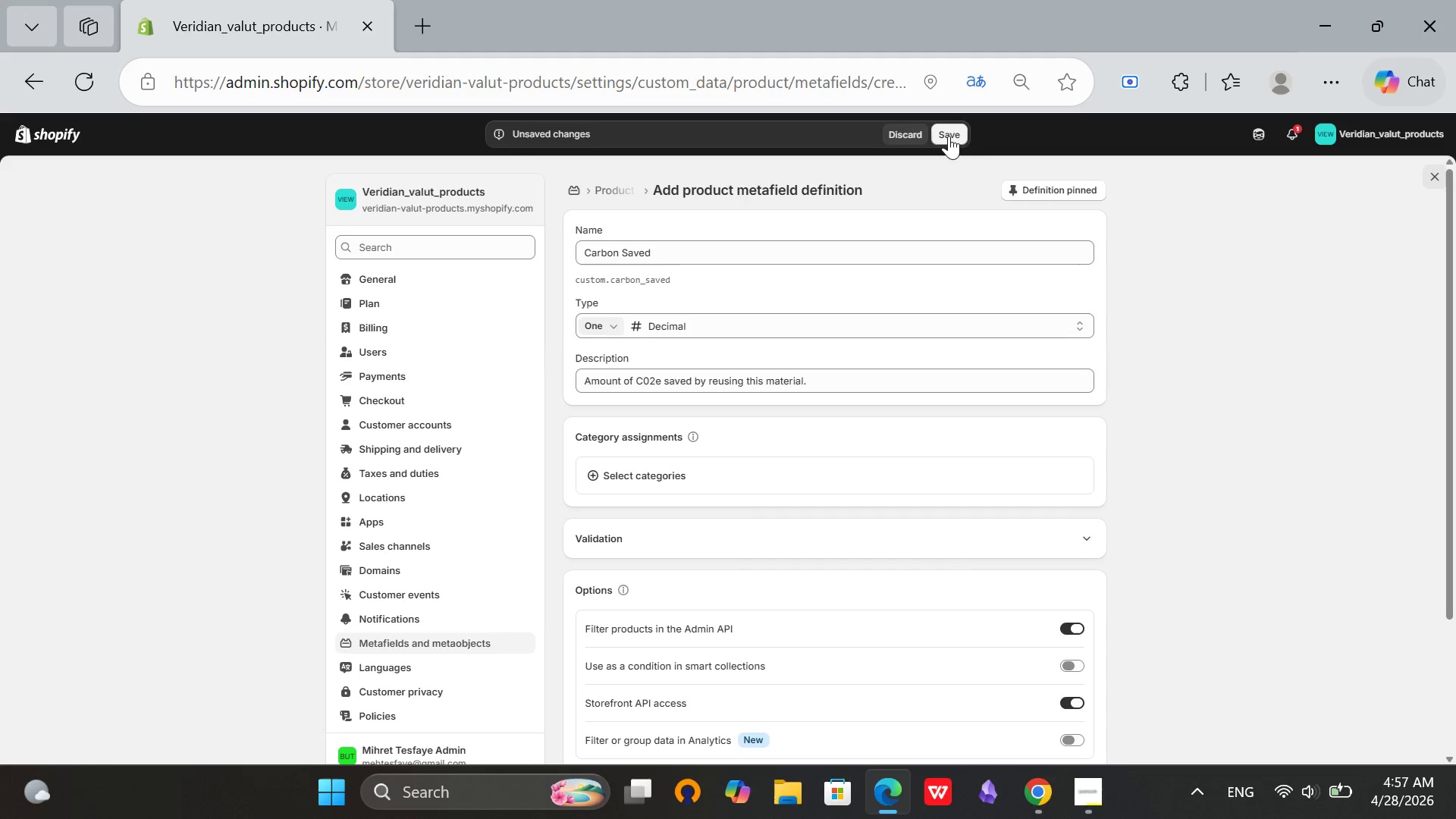 
left_click([606, 184])
 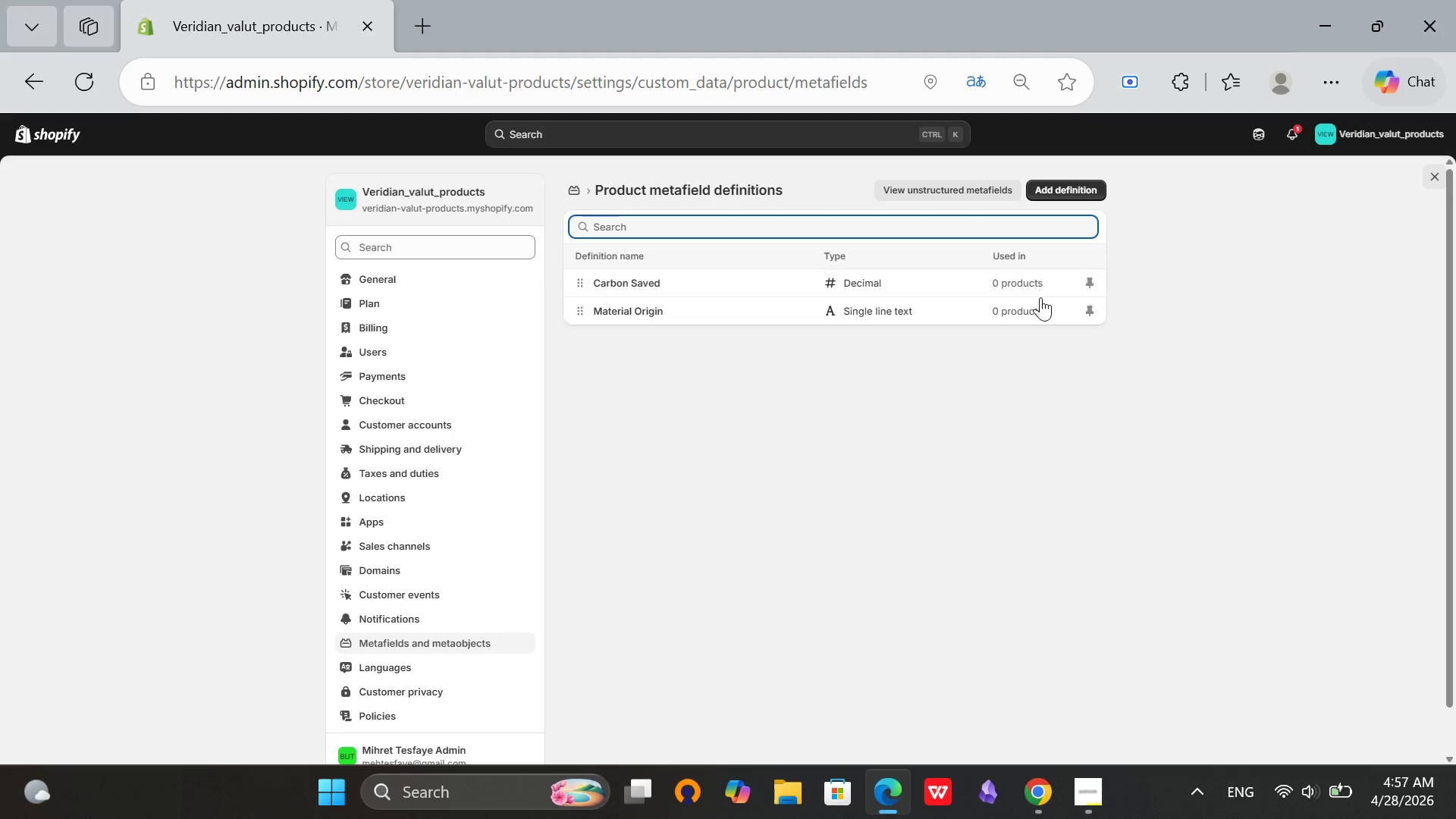 
left_click([1068, 190])
 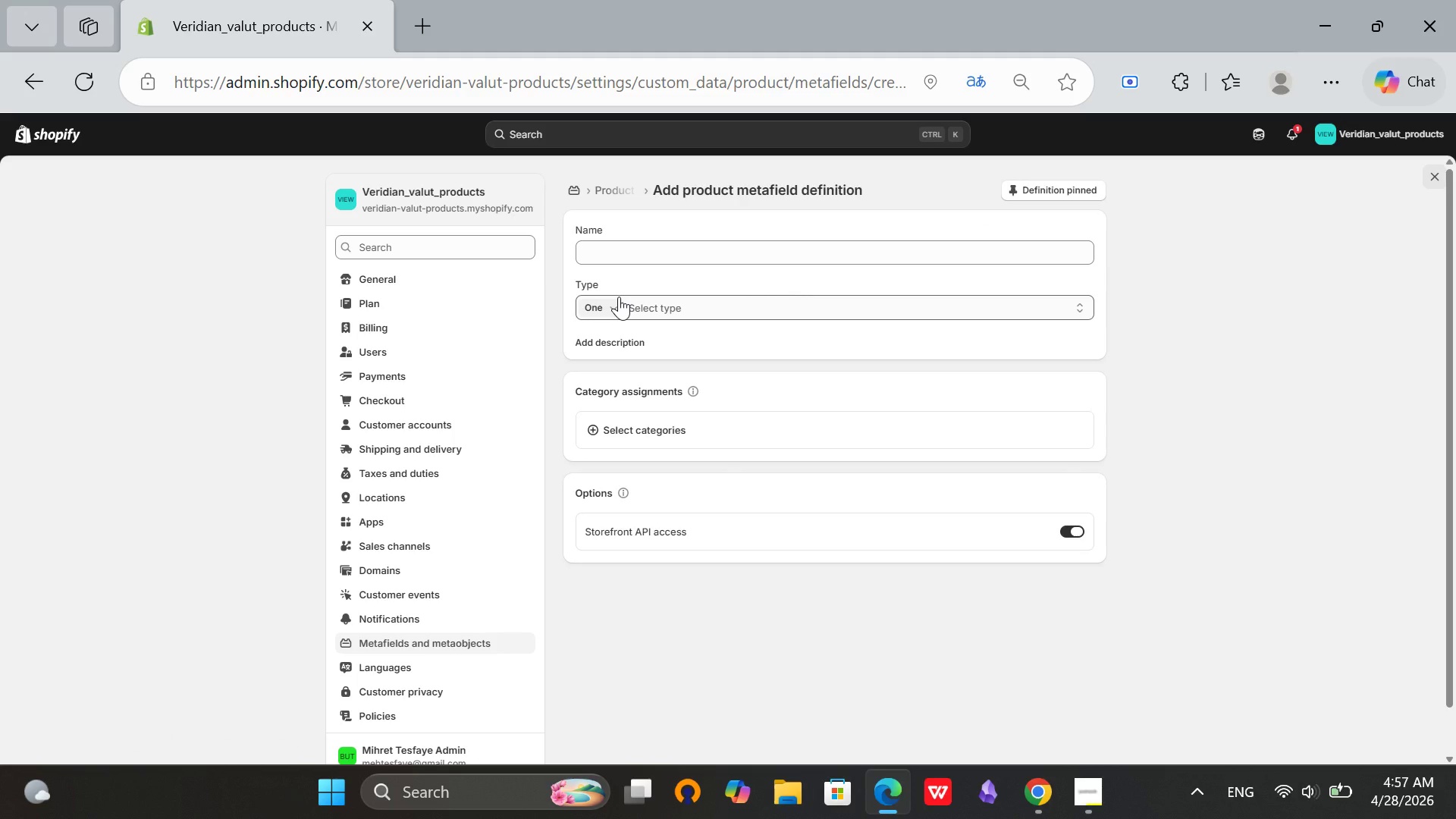 
wait(9.92)
 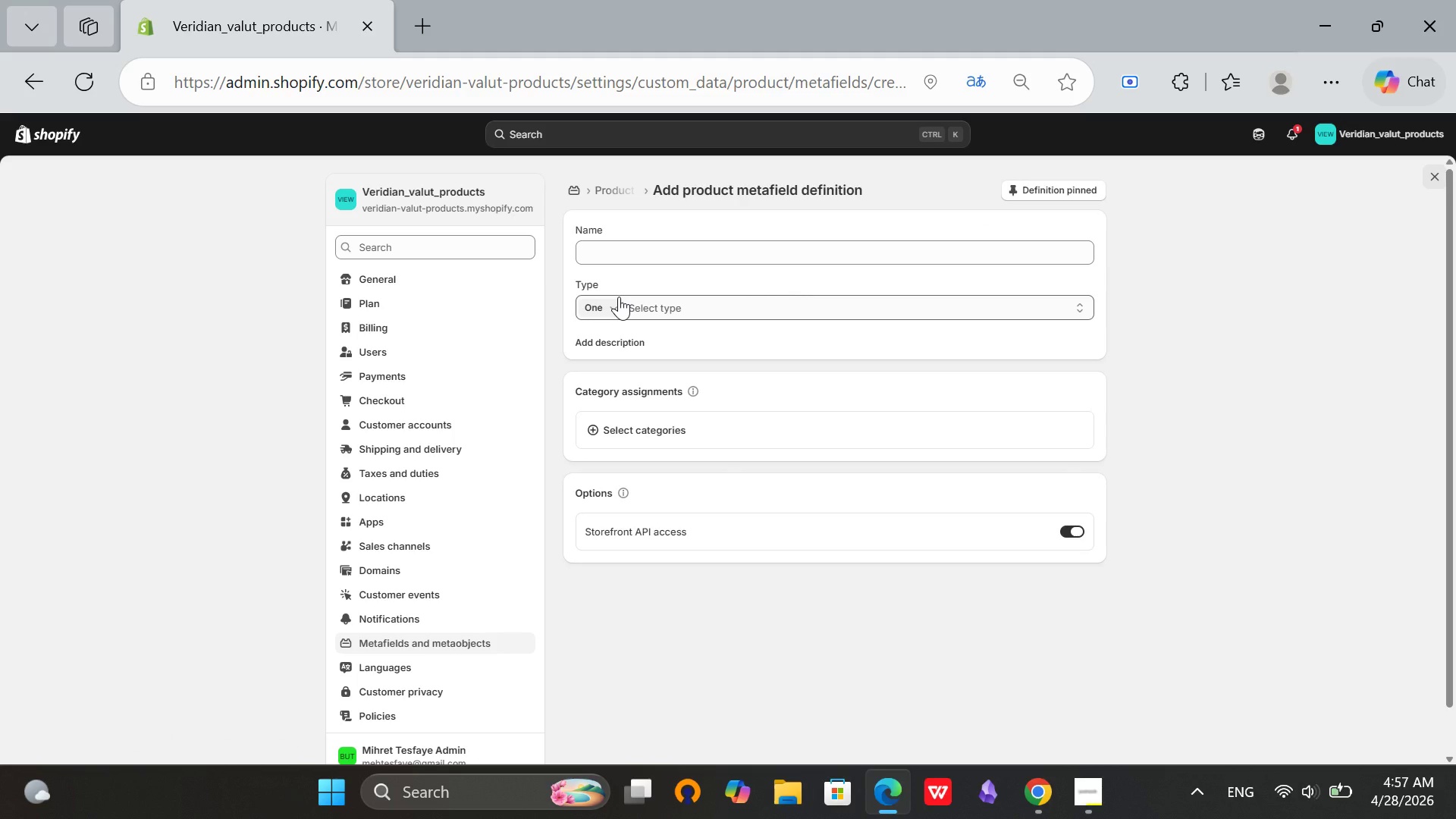 
left_click([656, 303])
 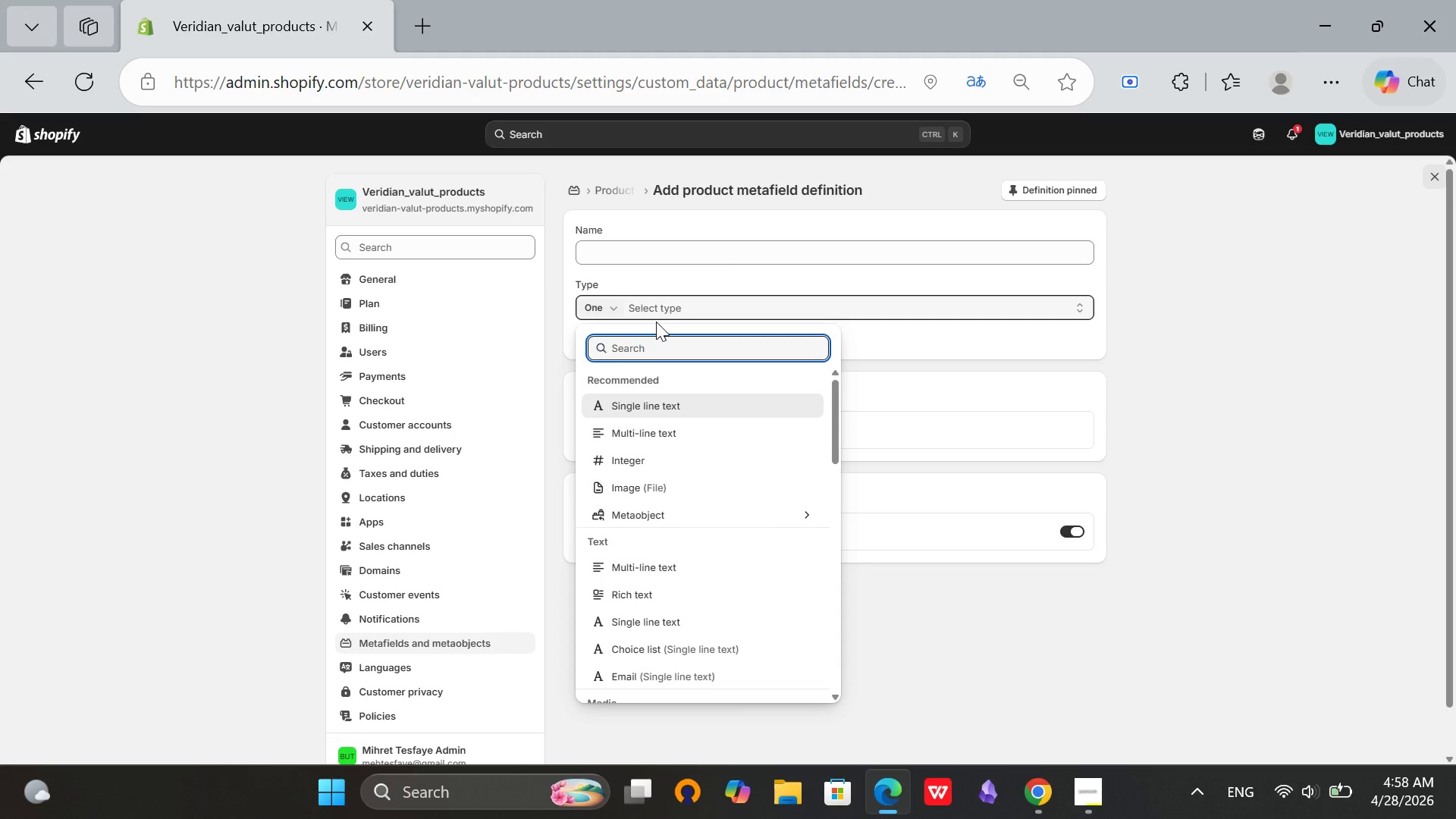 
type(in)
 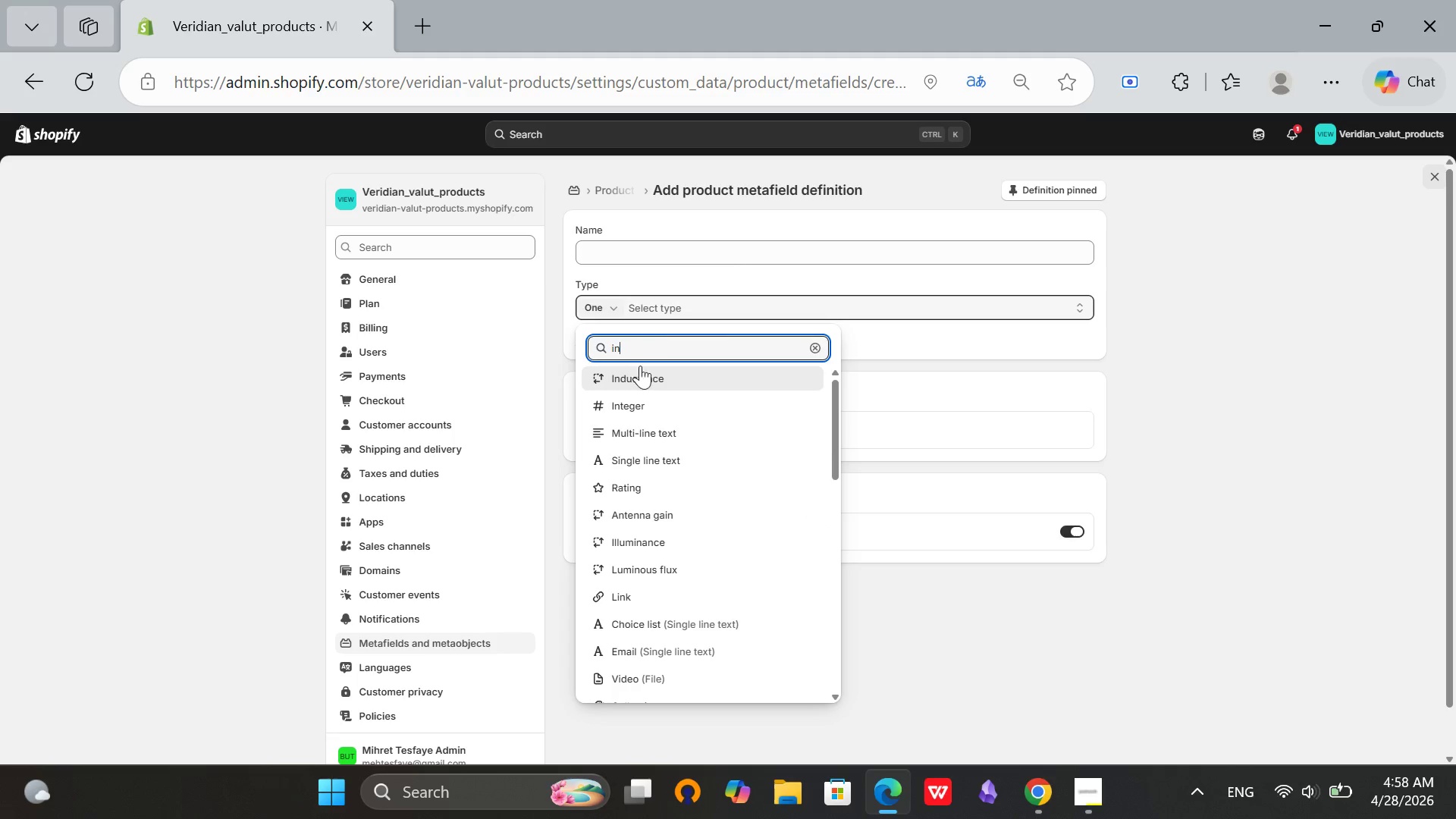 
left_click([623, 404])
 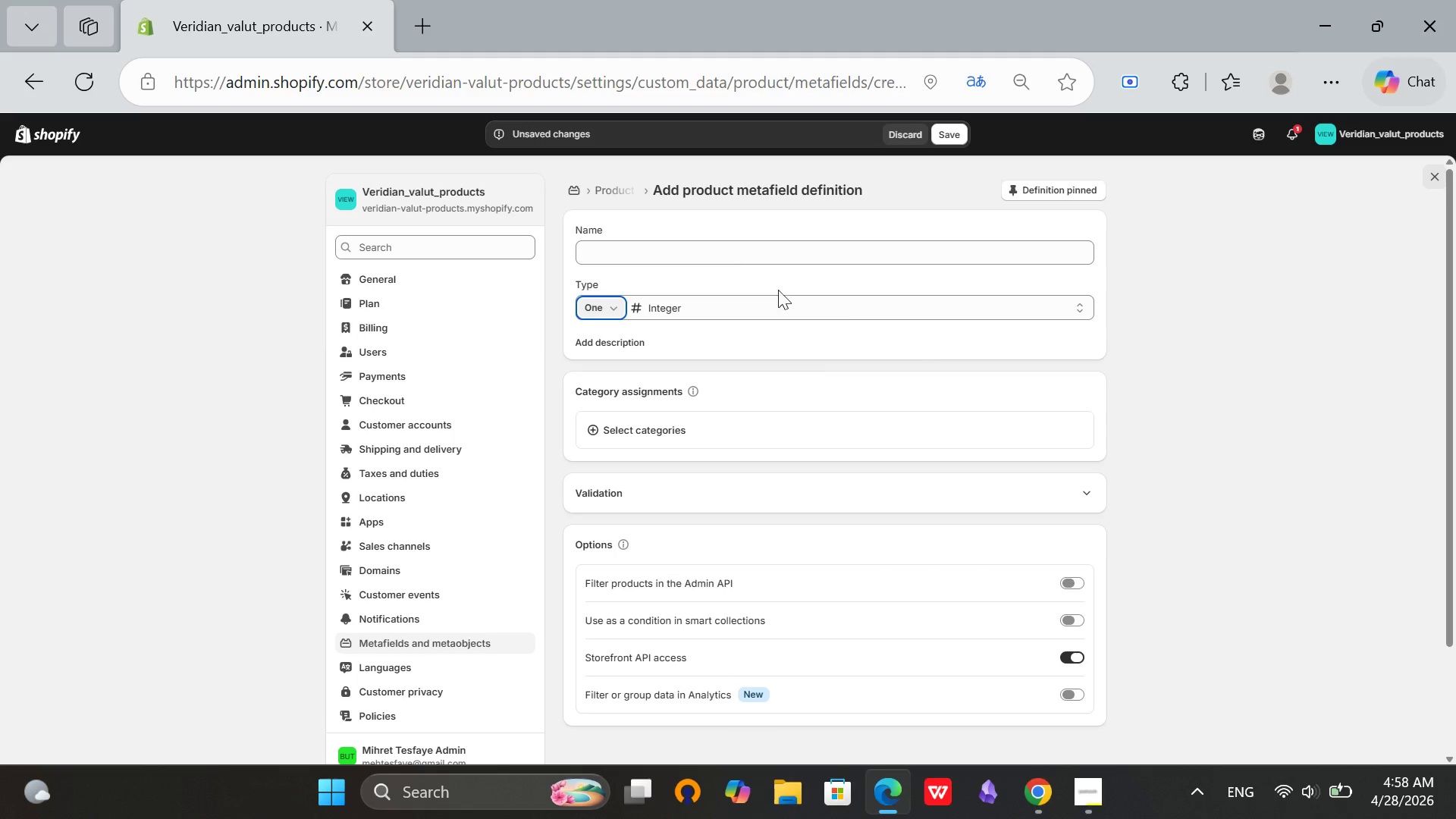 
left_click([756, 251])
 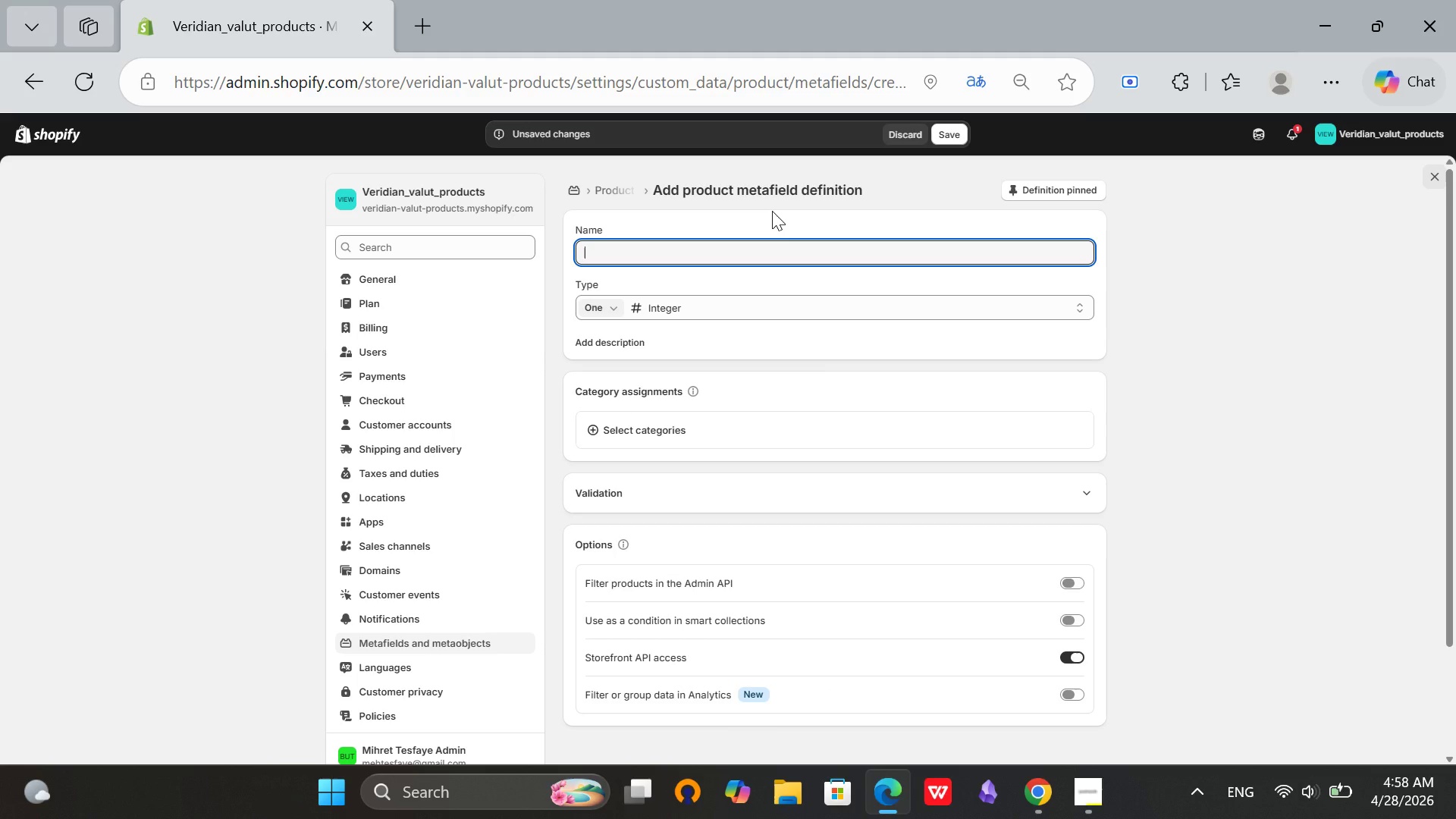 
type(Material Age)
 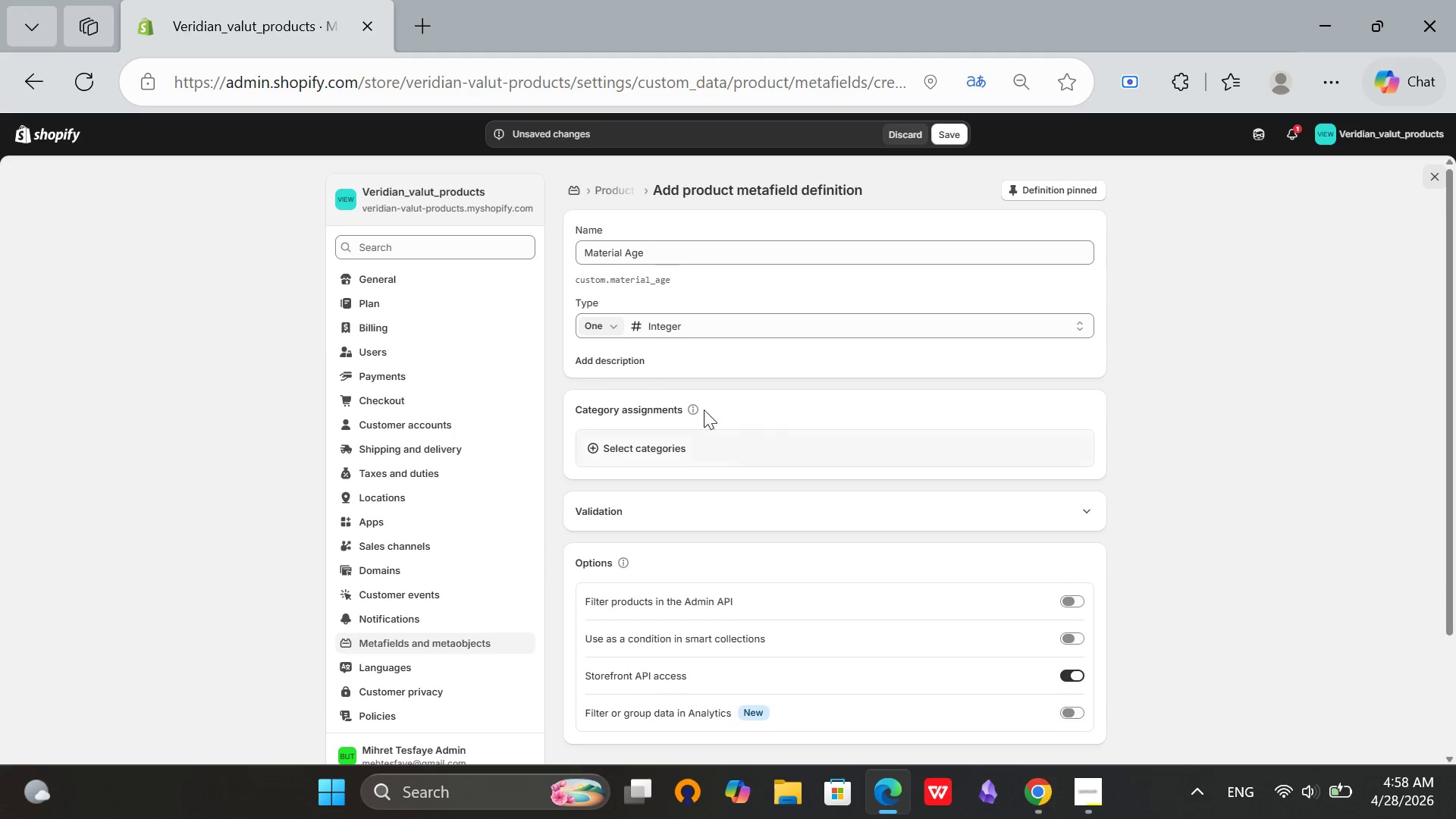 
left_click([635, 362])
 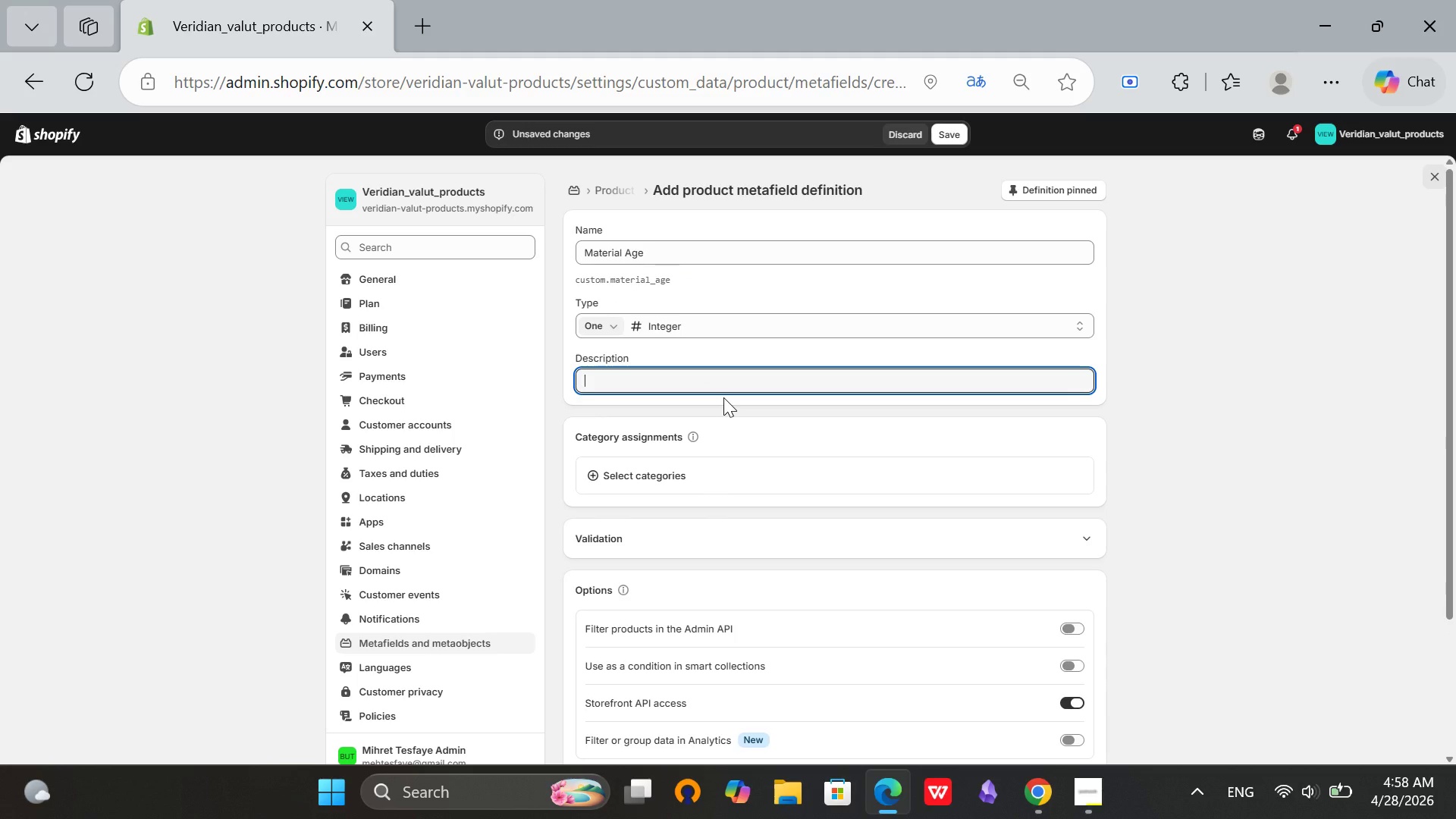 
type(Age )
 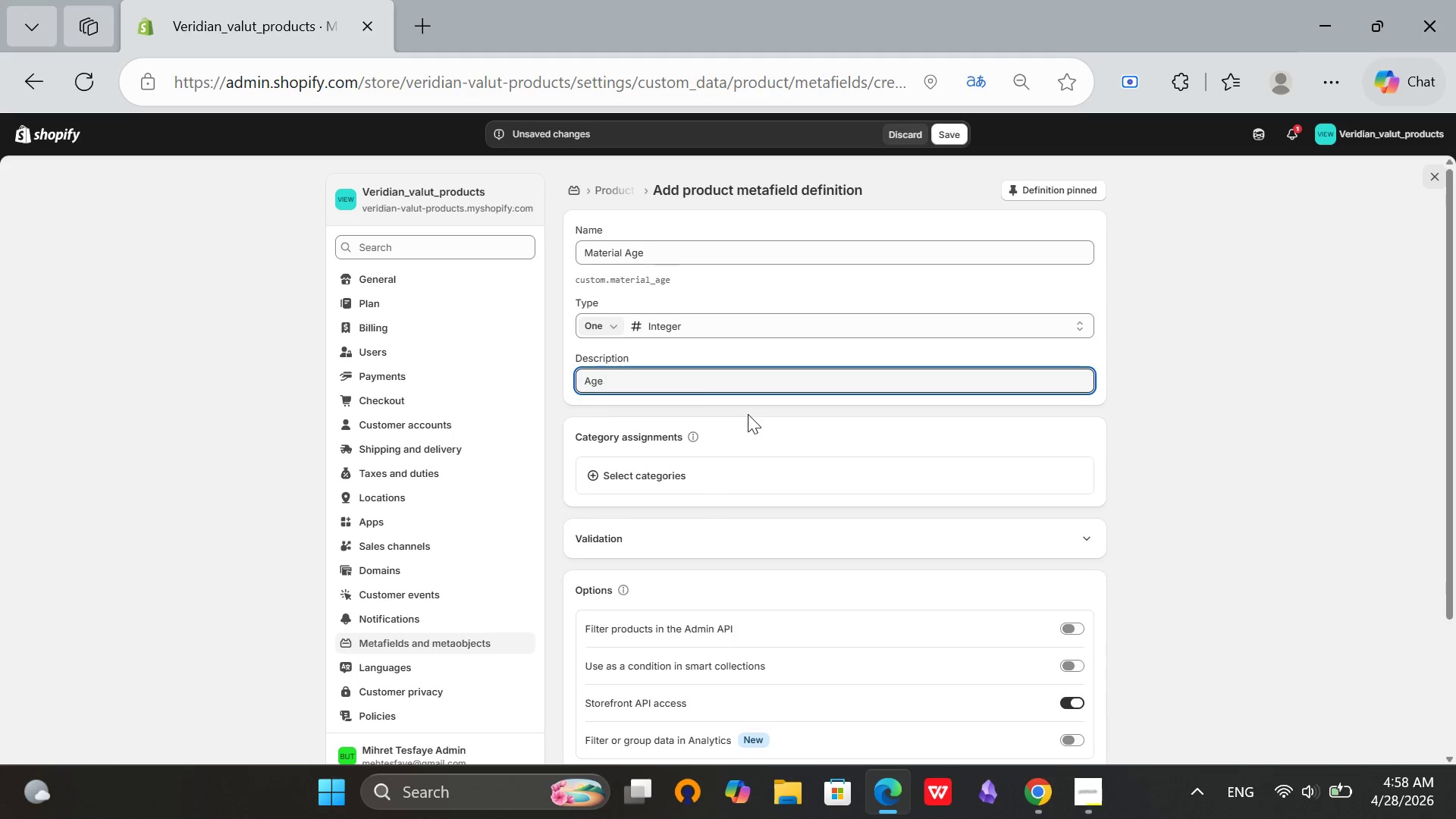 
type(of the salvaged material in years.)
 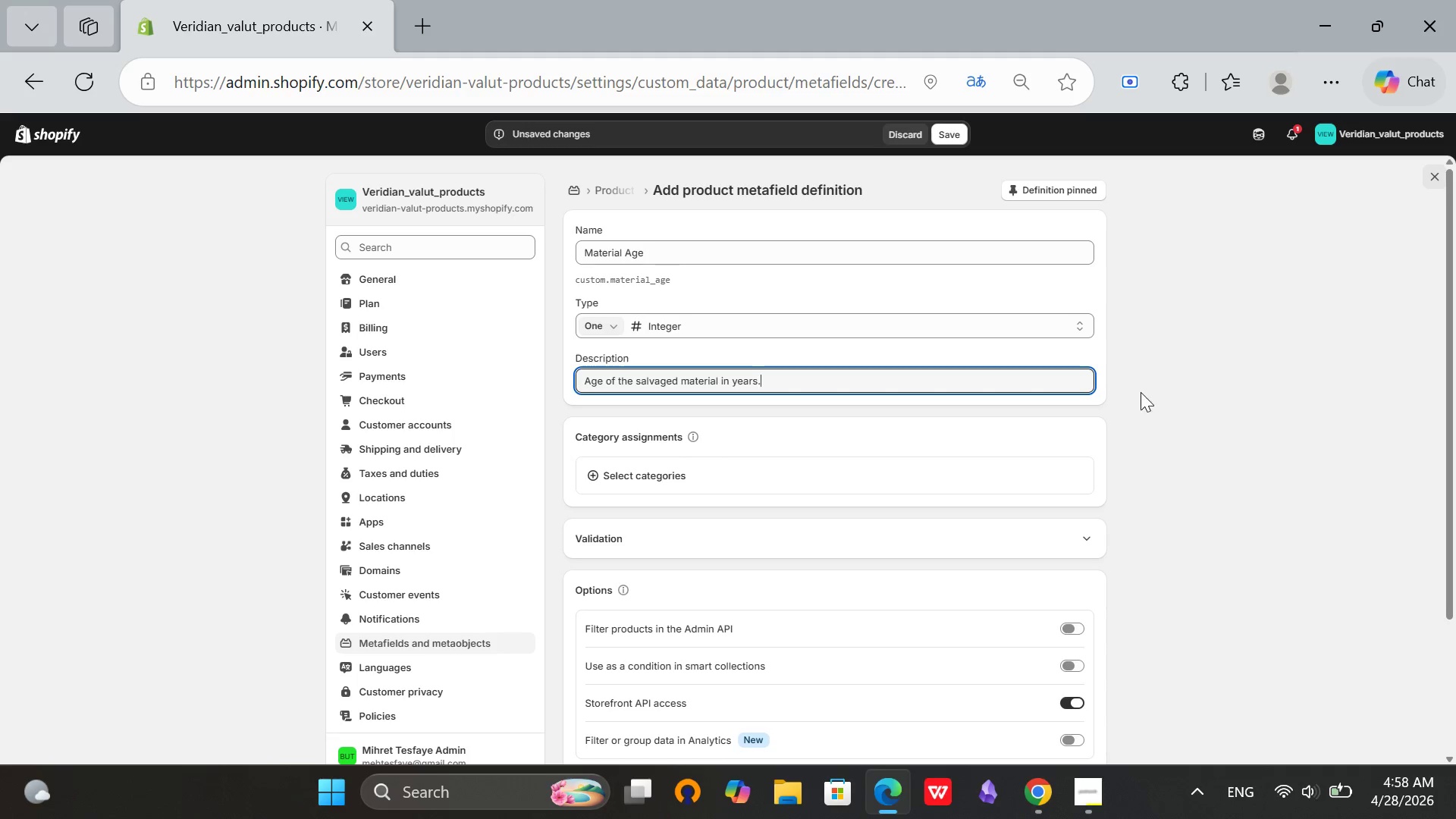 
left_click([1187, 383])
 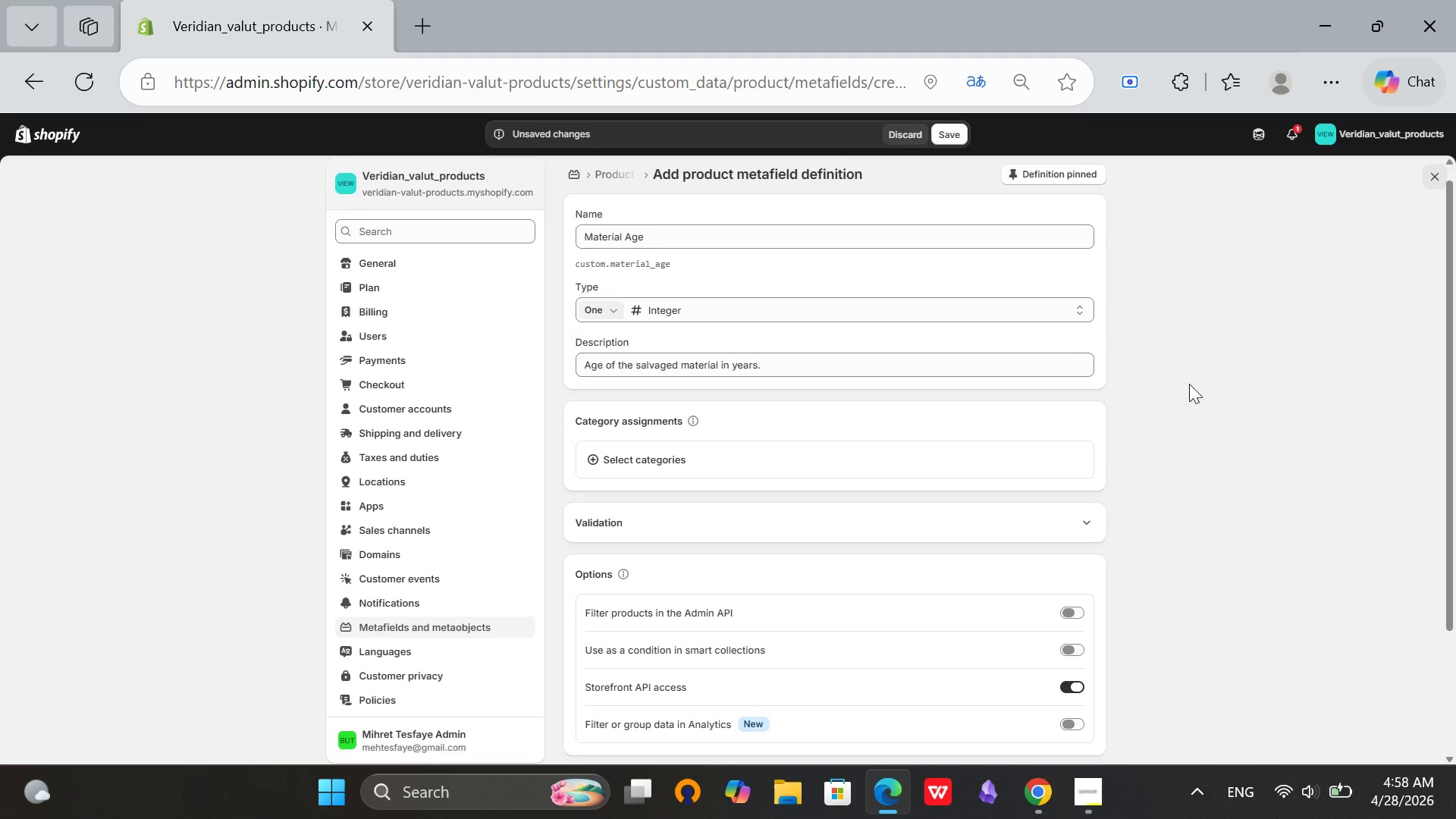 
scroll: coordinate [1189, 384], scroll_direction: down, amount: 2.0
 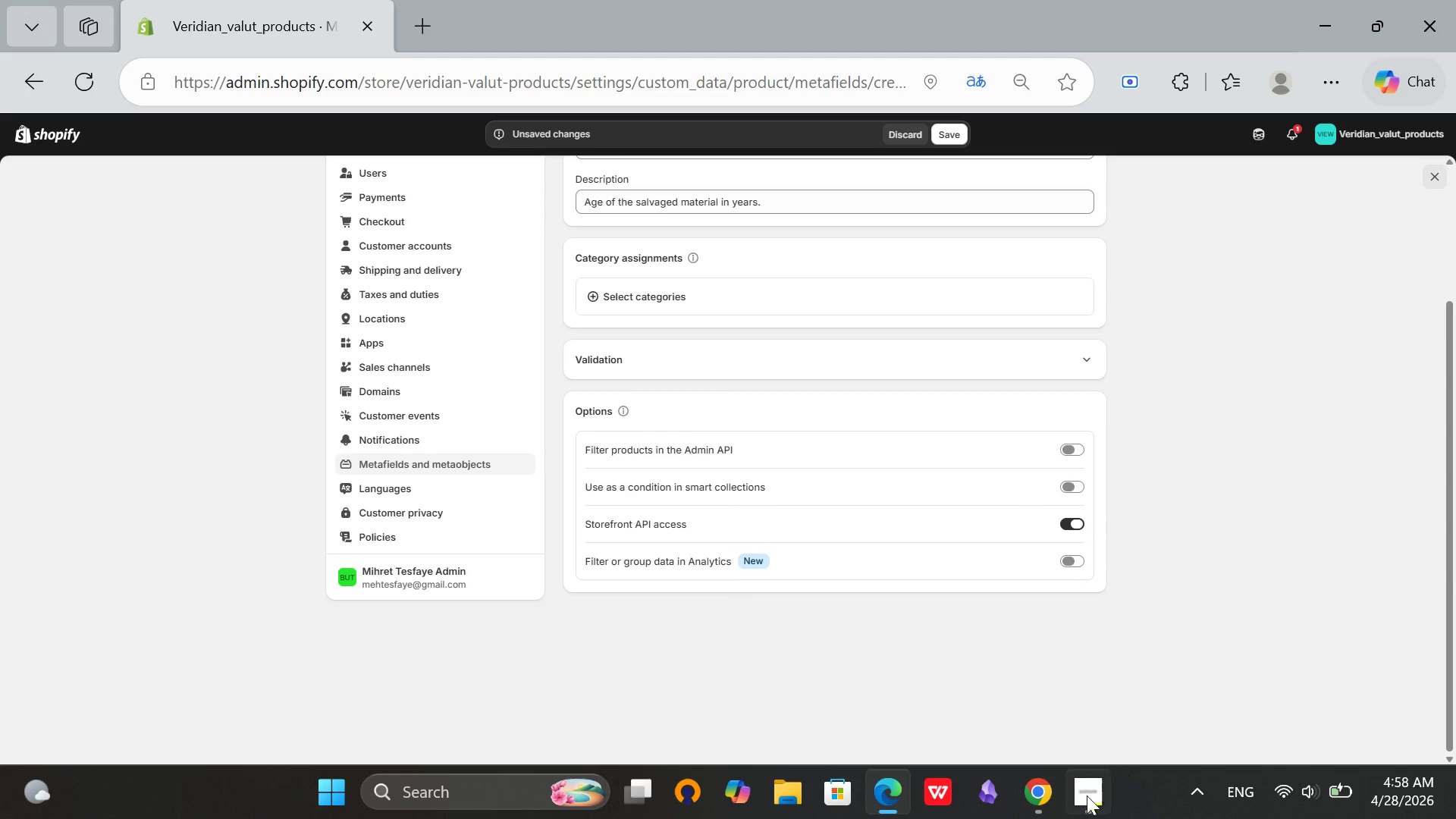 
left_click([1084, 799])